 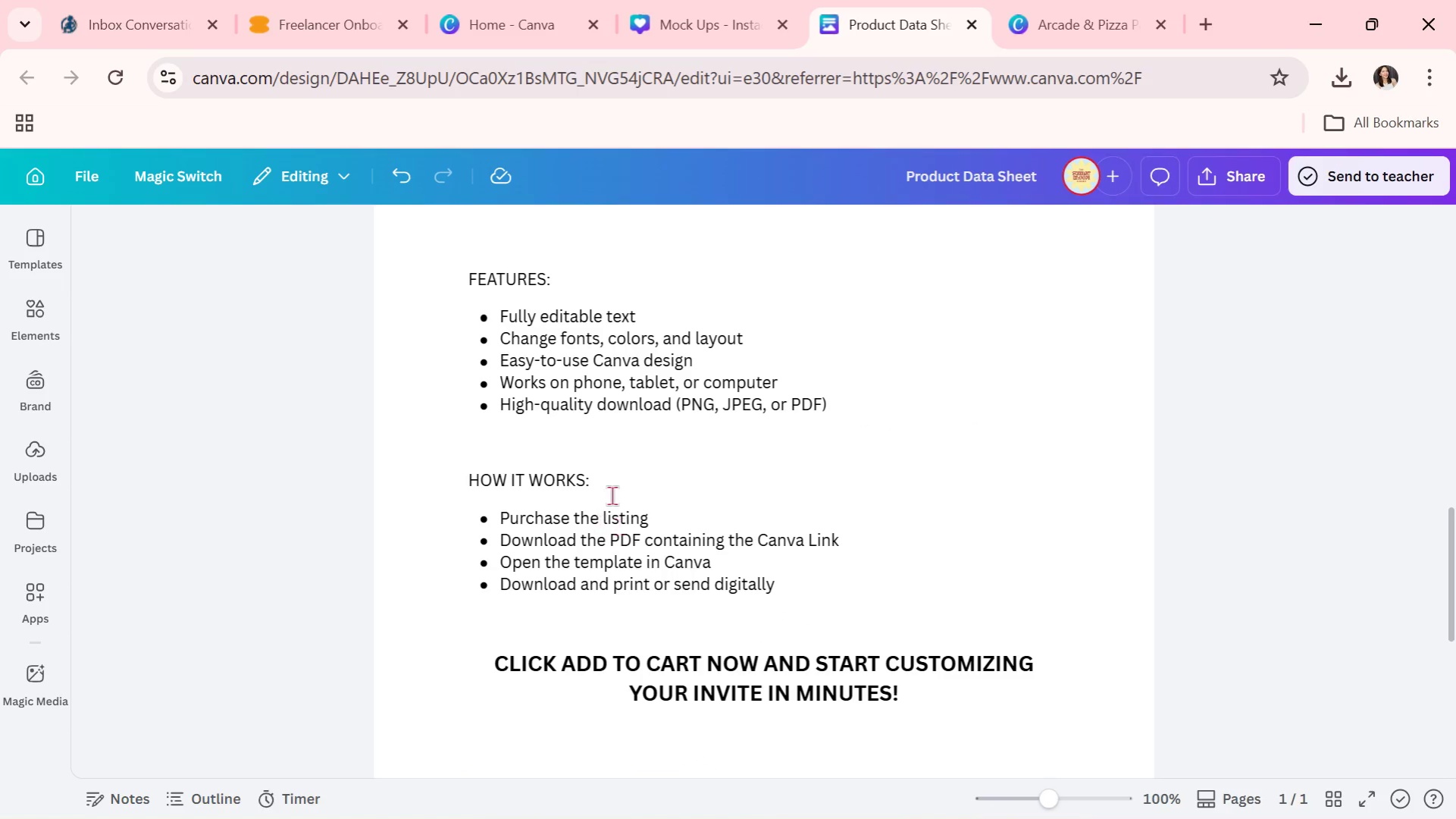 
double_click([603, 382])
 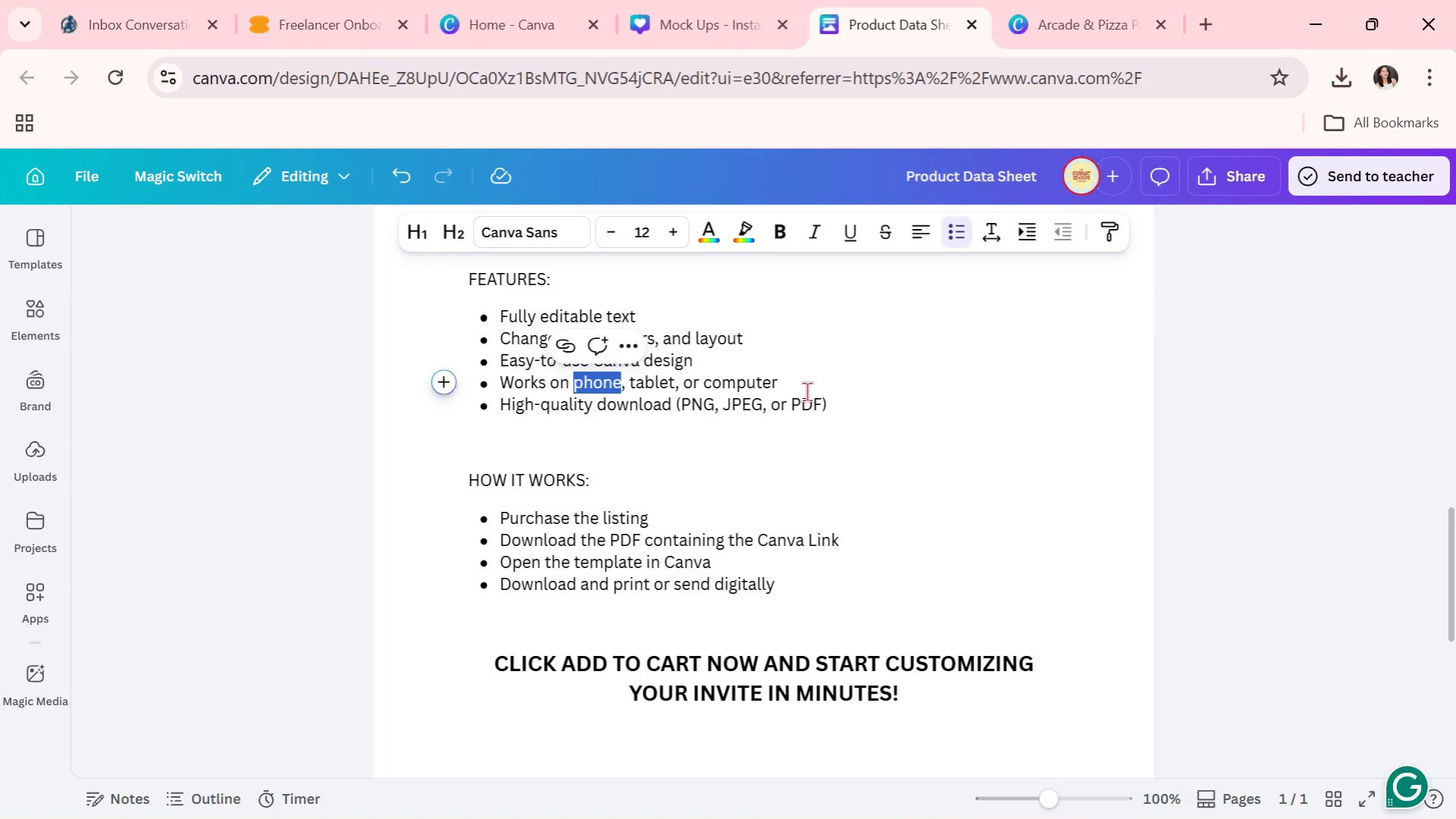 
left_click_drag(start_coordinate=[809, 384], to_coordinate=[503, 377])
 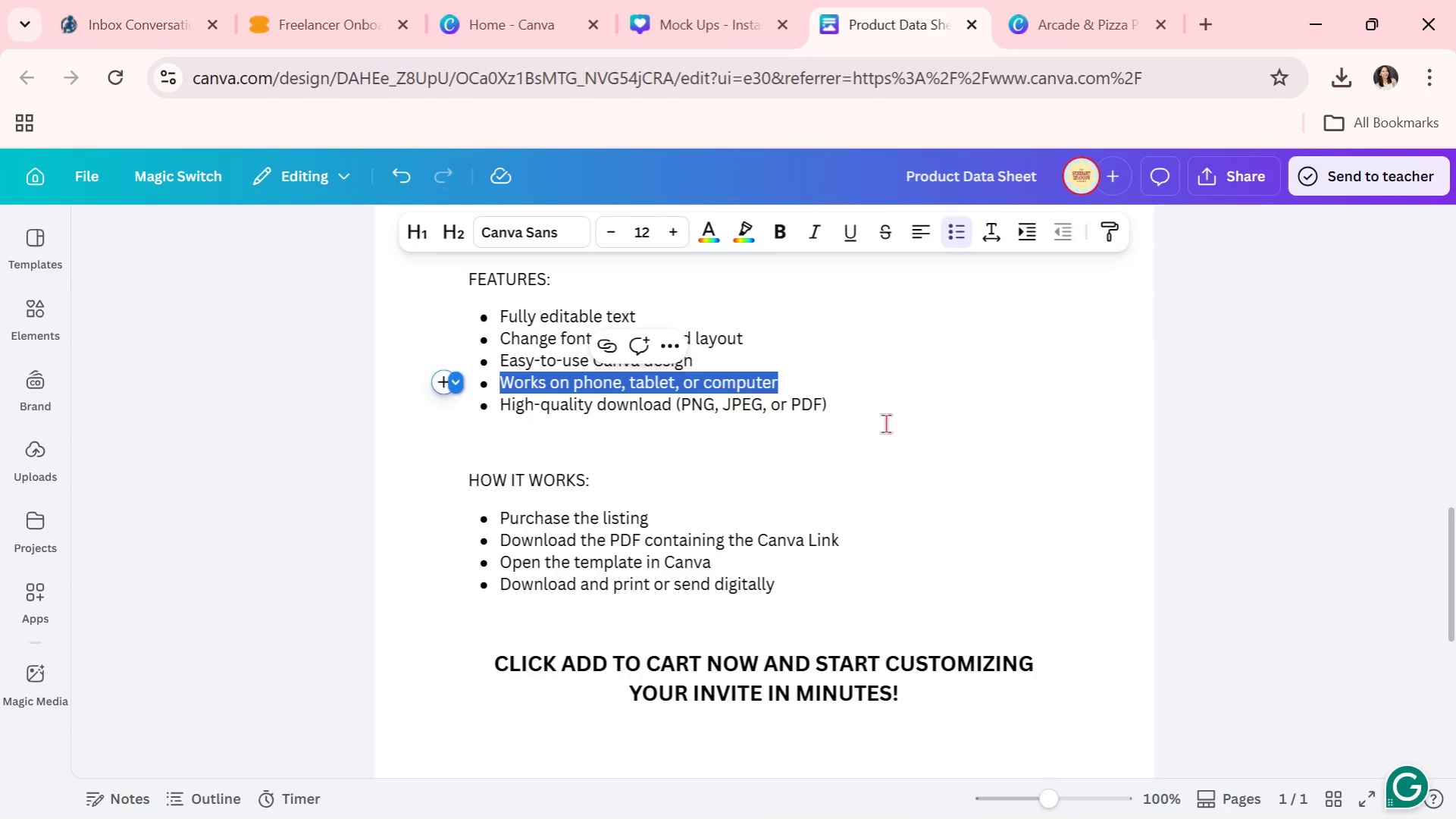 
key(Control+C)
 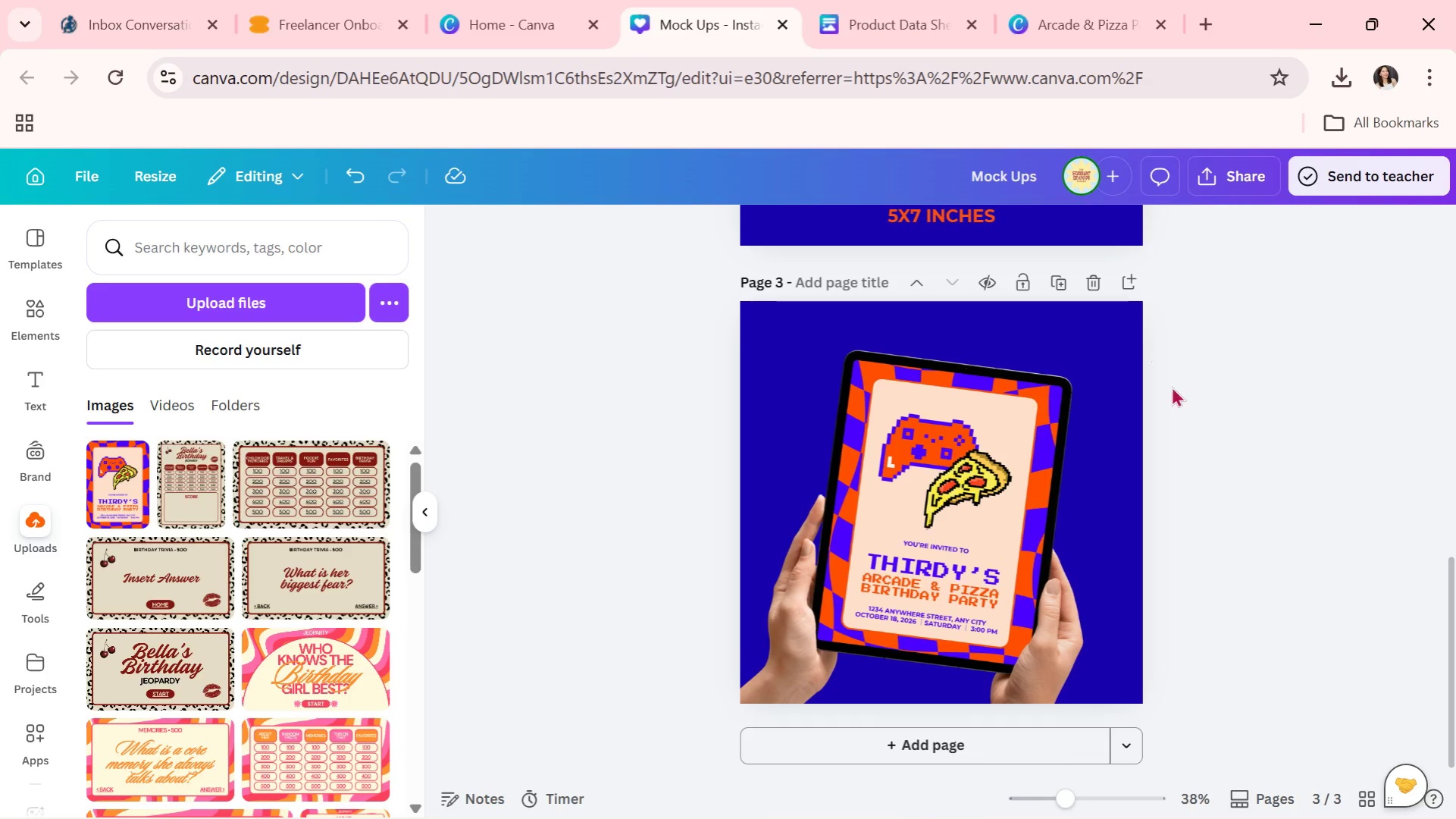 
left_click([1174, 402])
 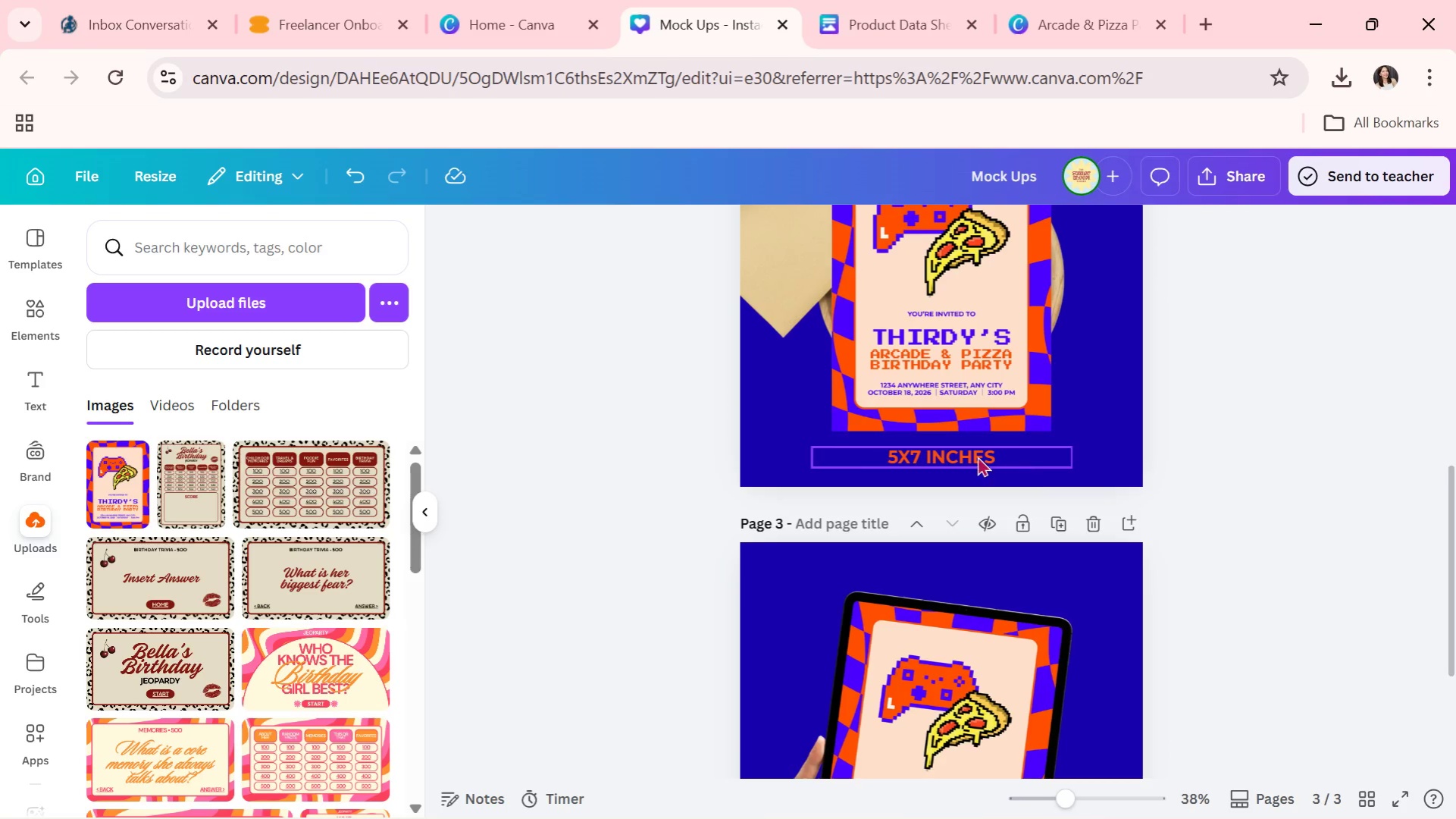 
left_click([971, 454])
 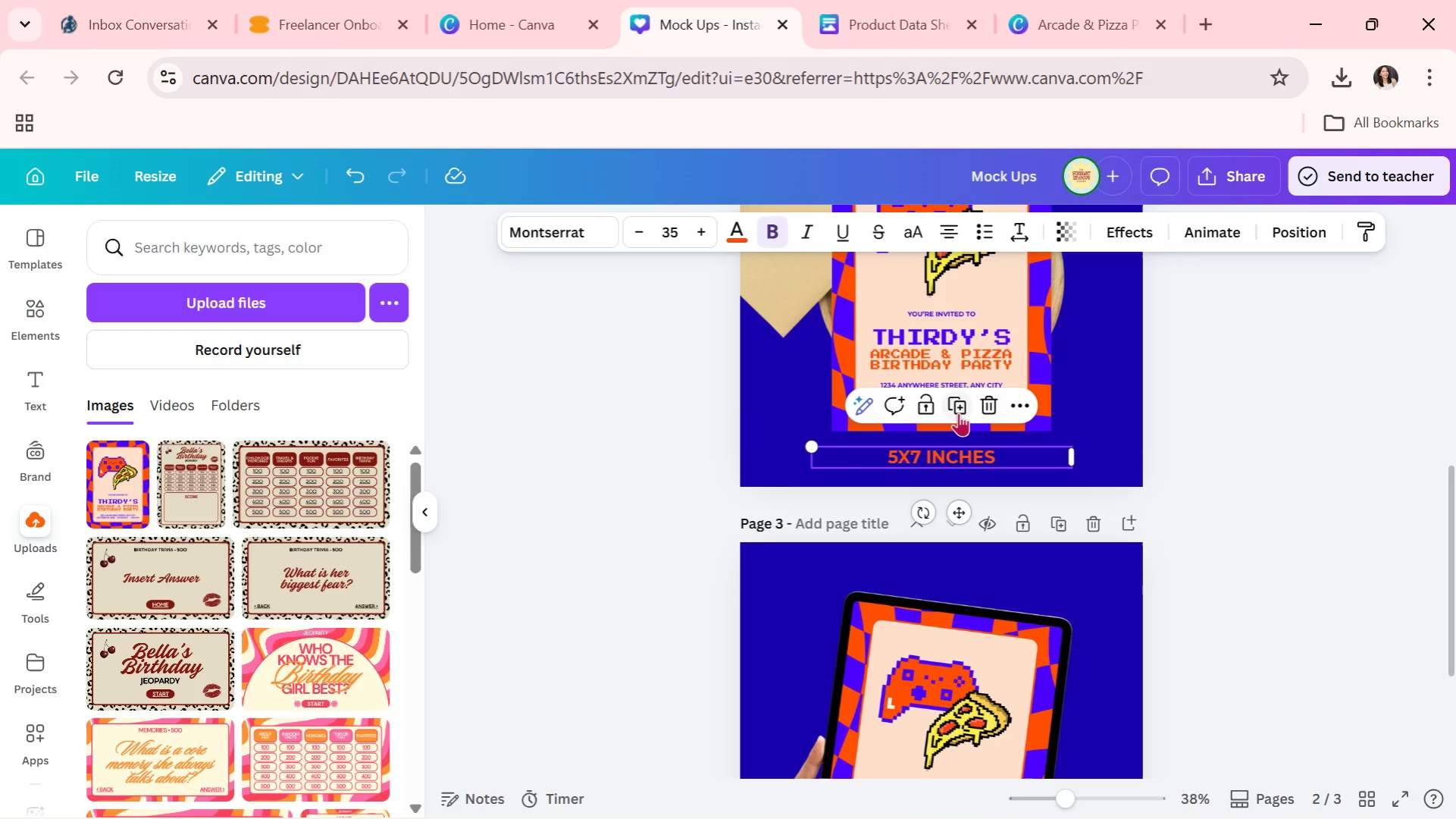 
left_click([957, 411])
 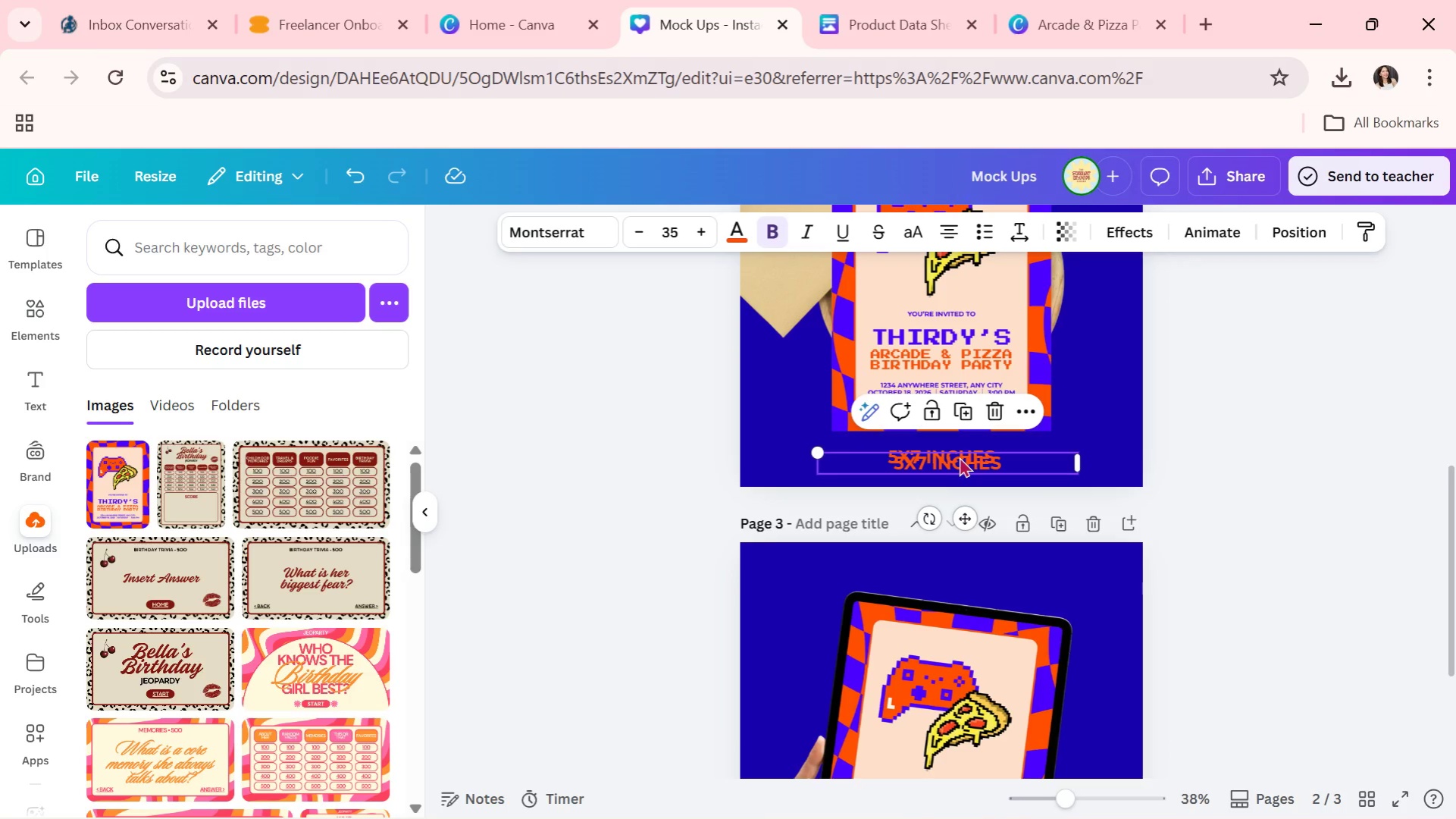 
left_click_drag(start_coordinate=[959, 457], to_coordinate=[941, 560])
 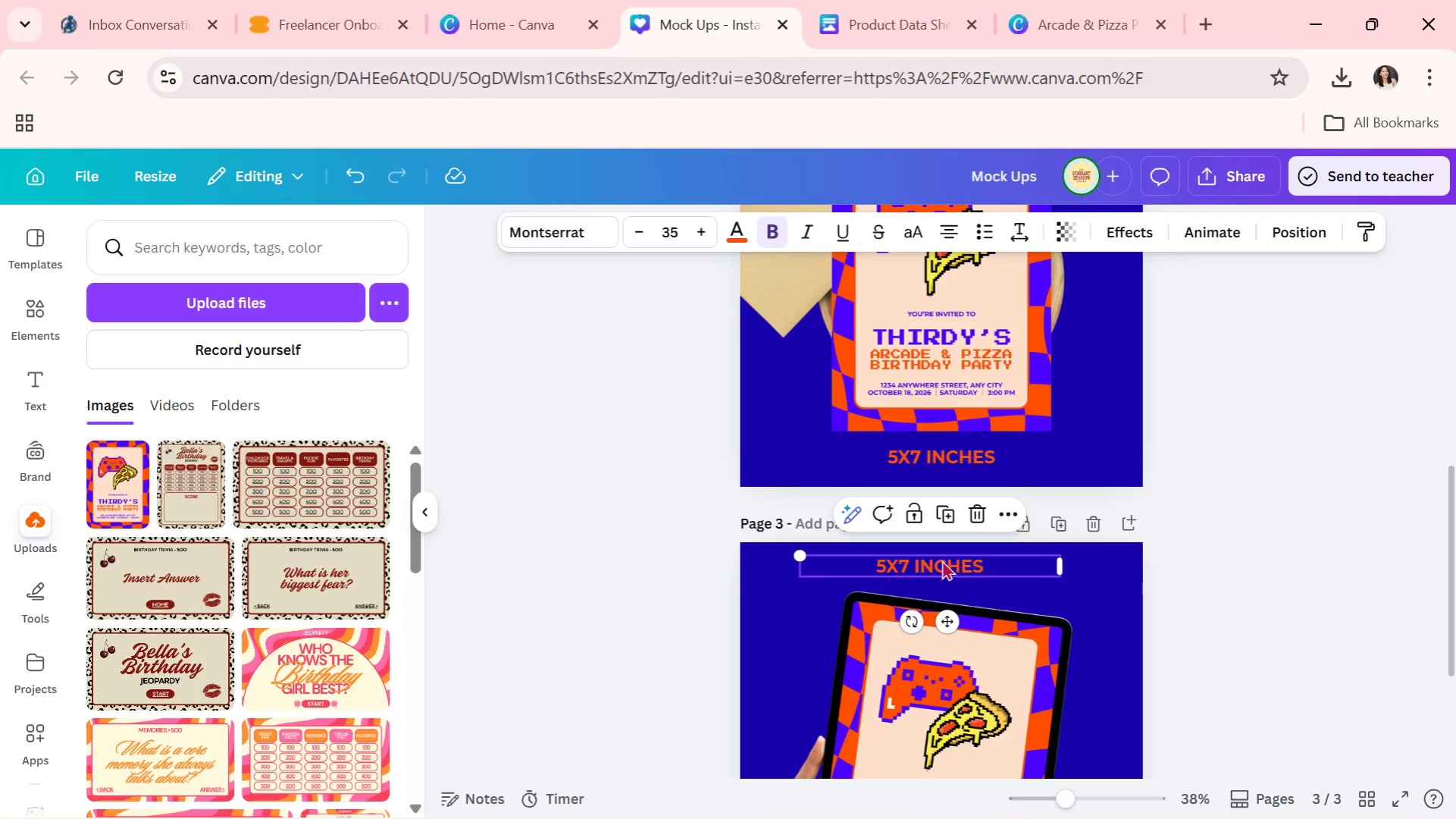 
left_click([941, 560])
 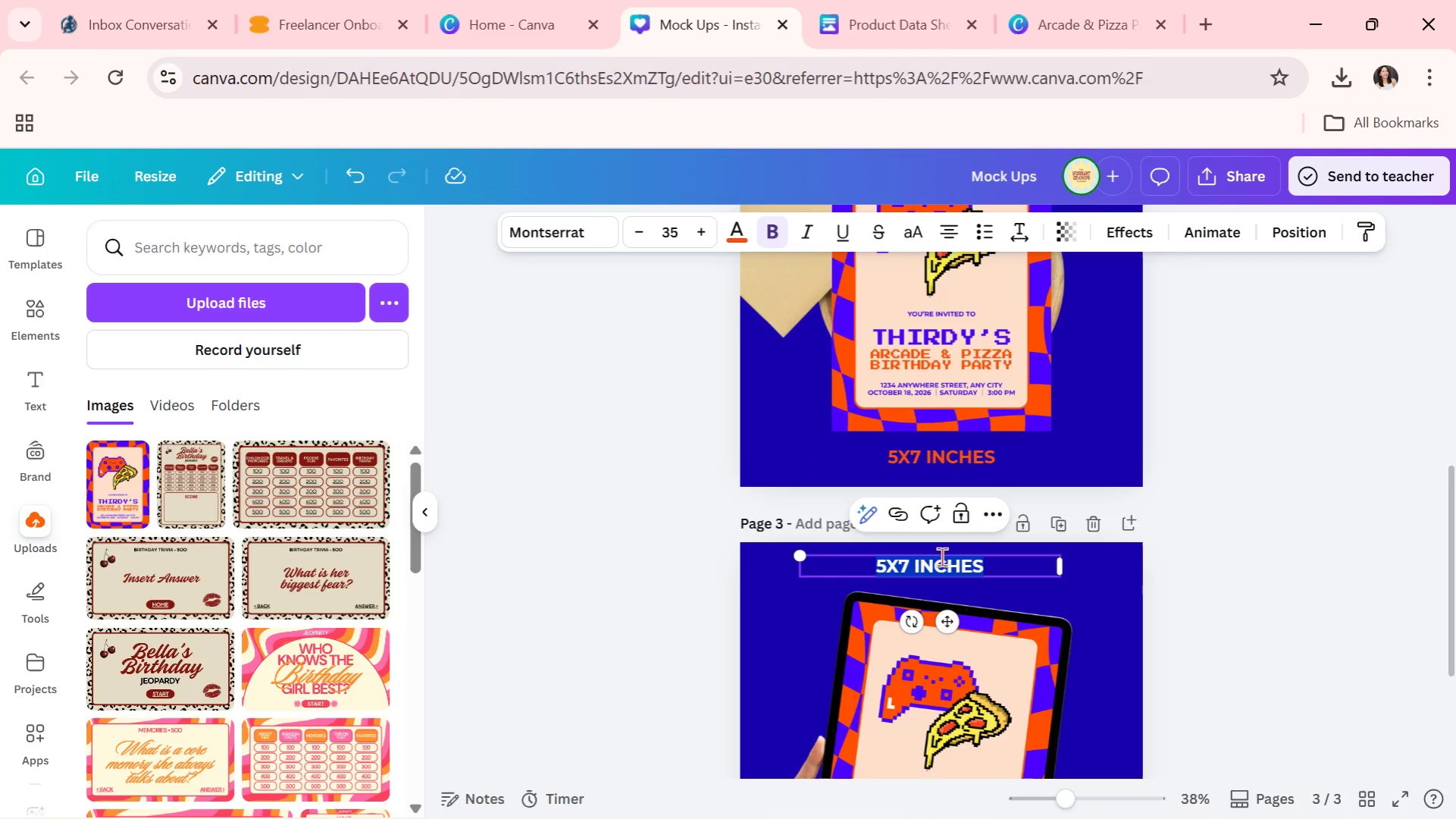 
key(Control+ControlLeft)
 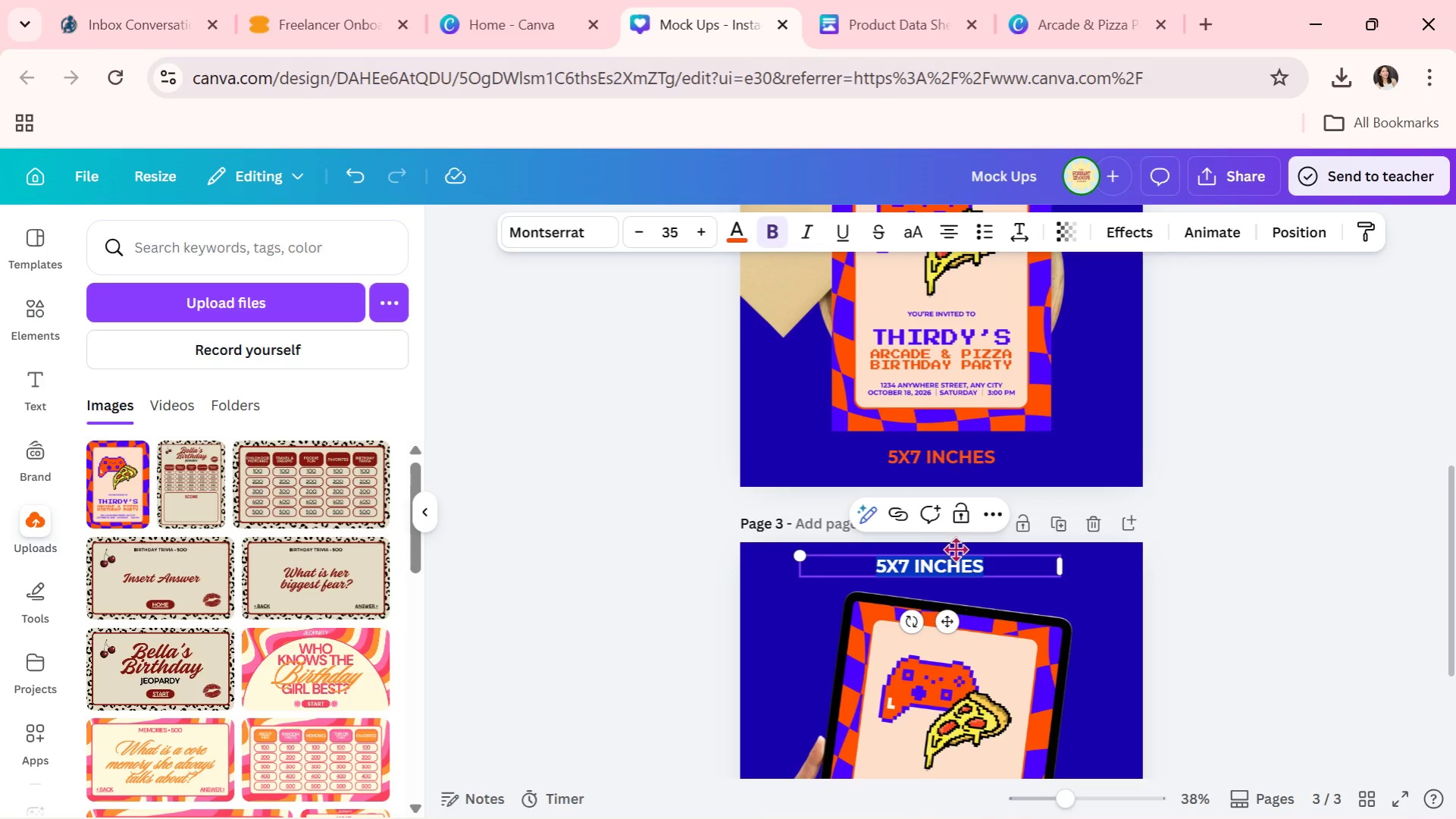 
key(Control+V)
 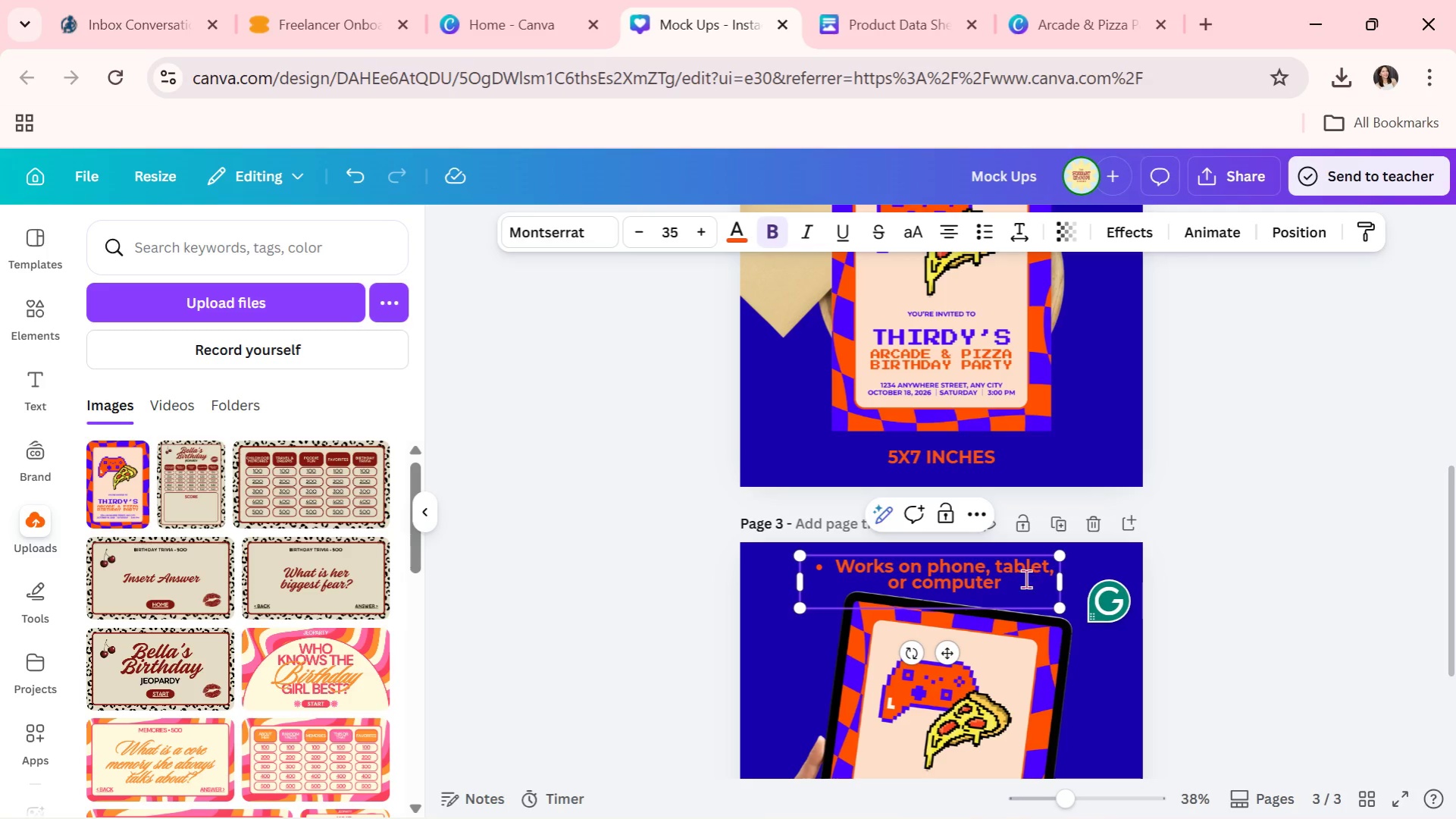 
key(Backspace)
 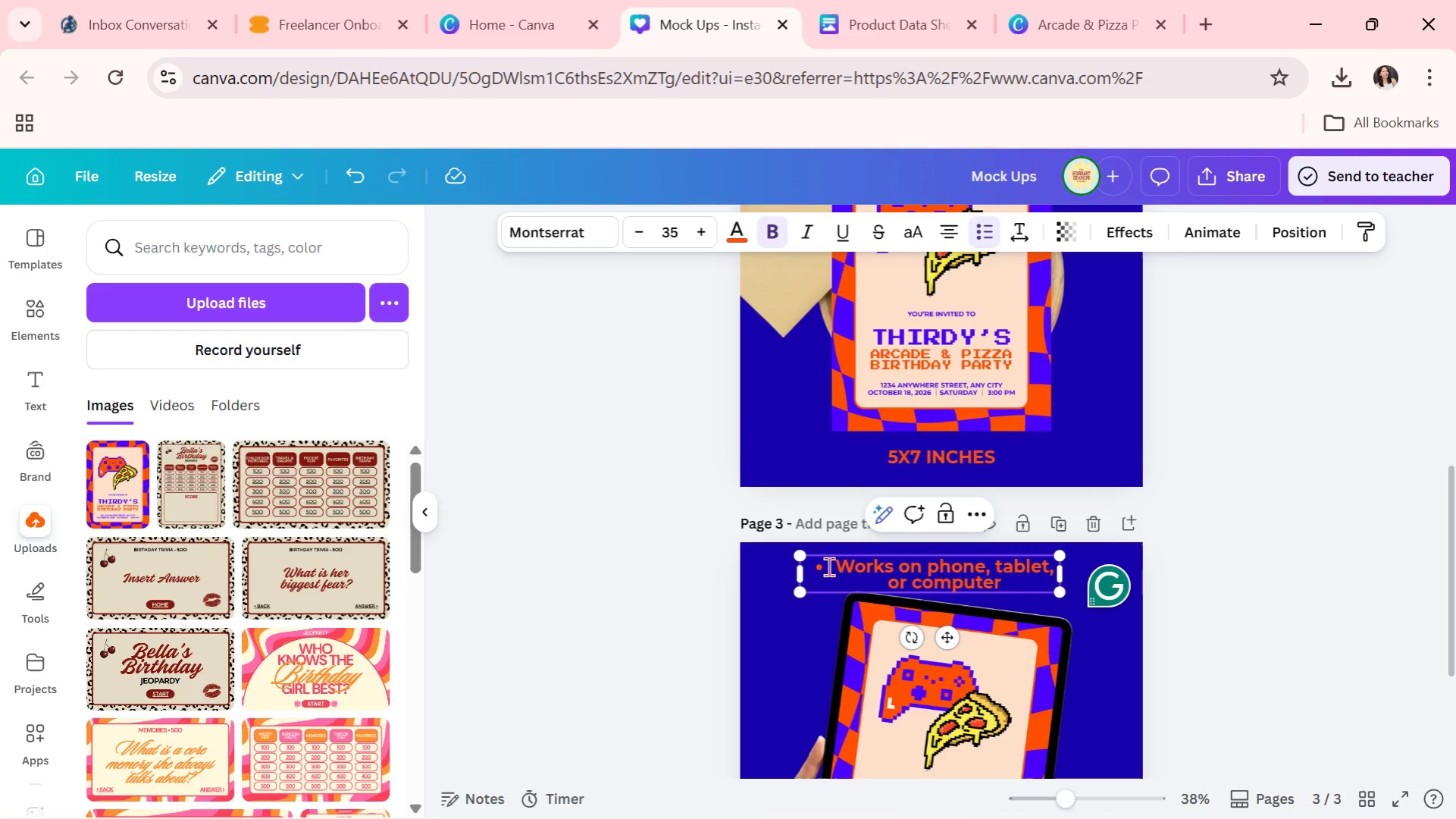 
left_click([831, 562])
 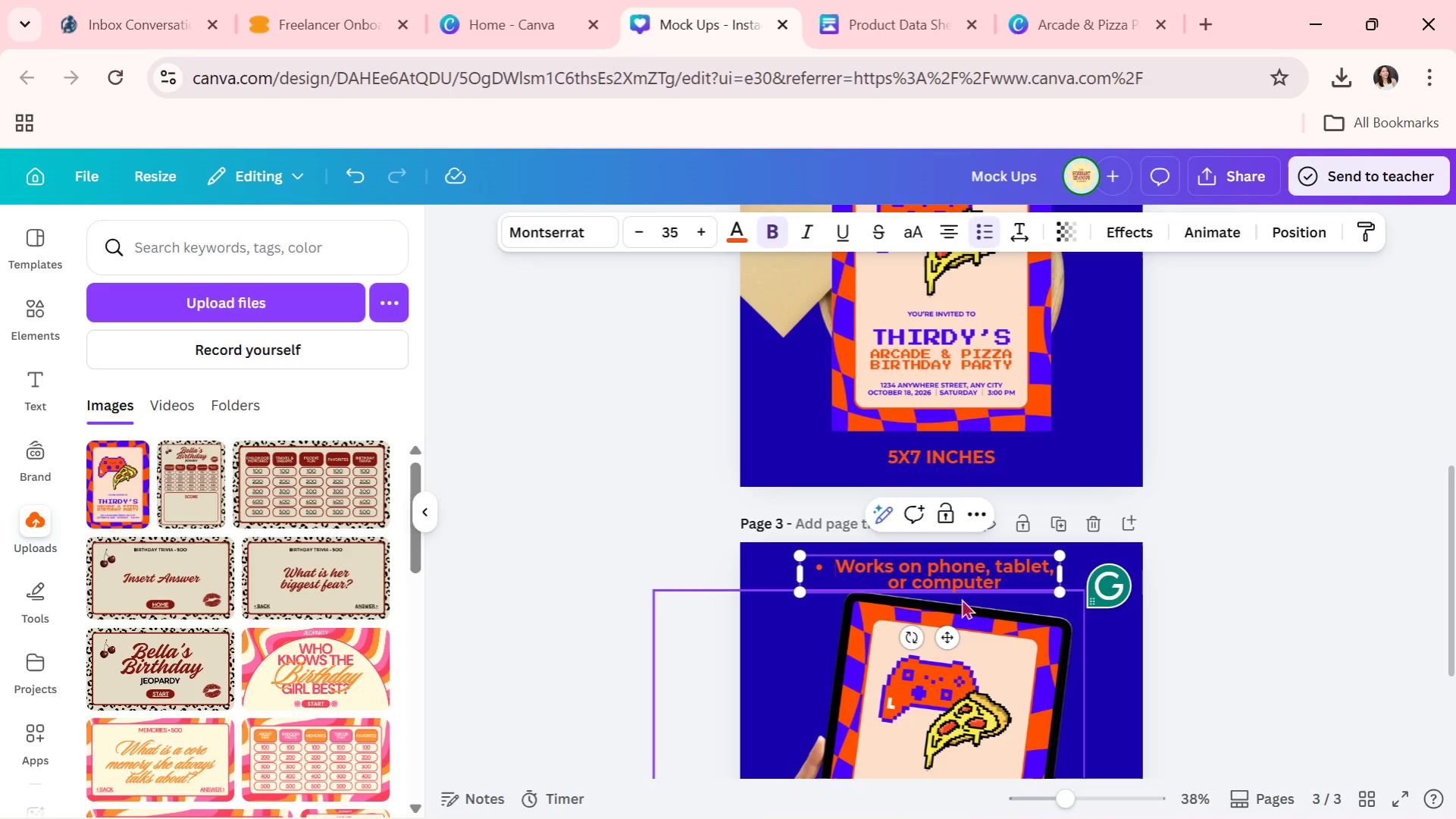 
key(Backspace)
 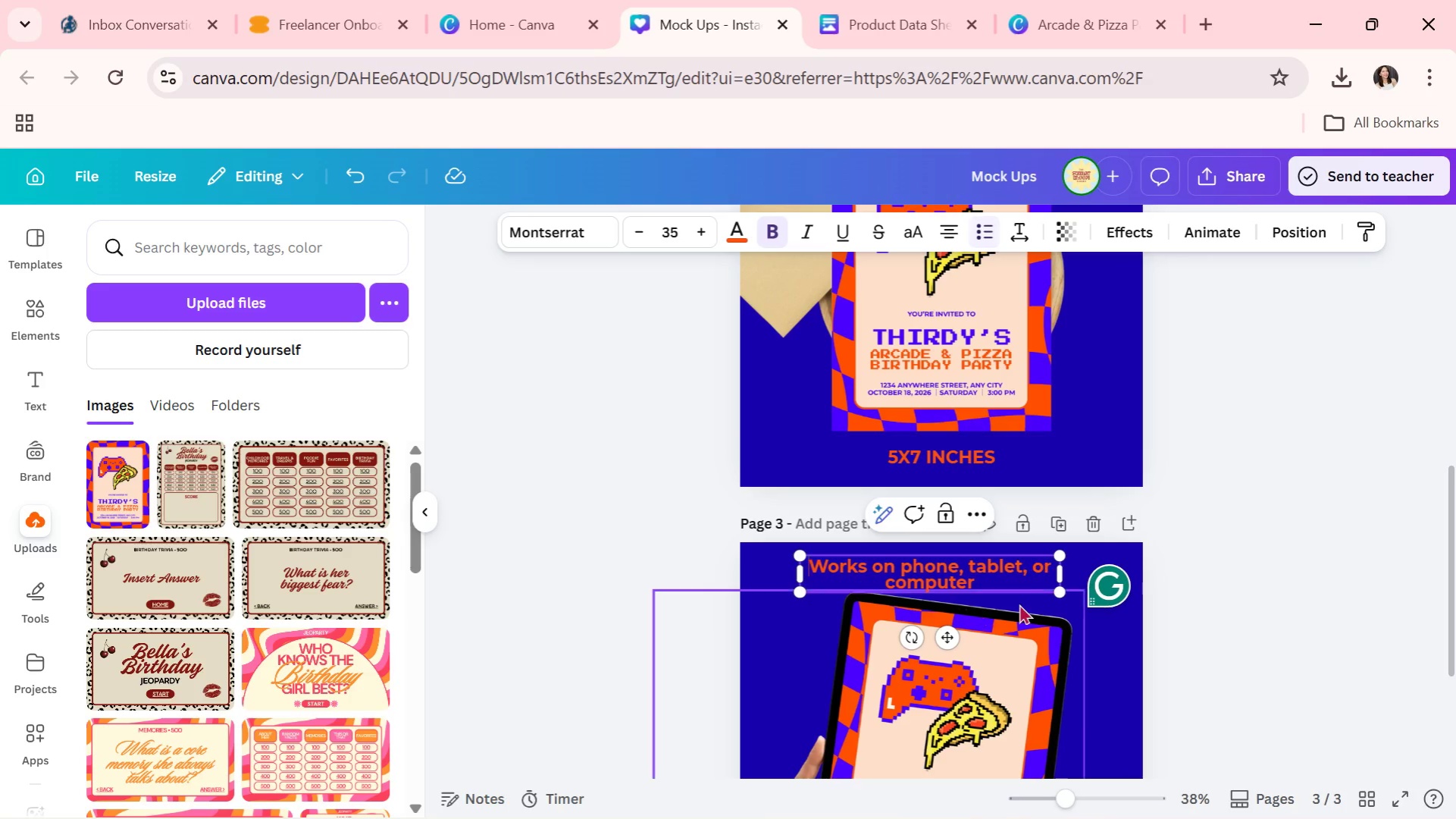 
key(Backspace)
 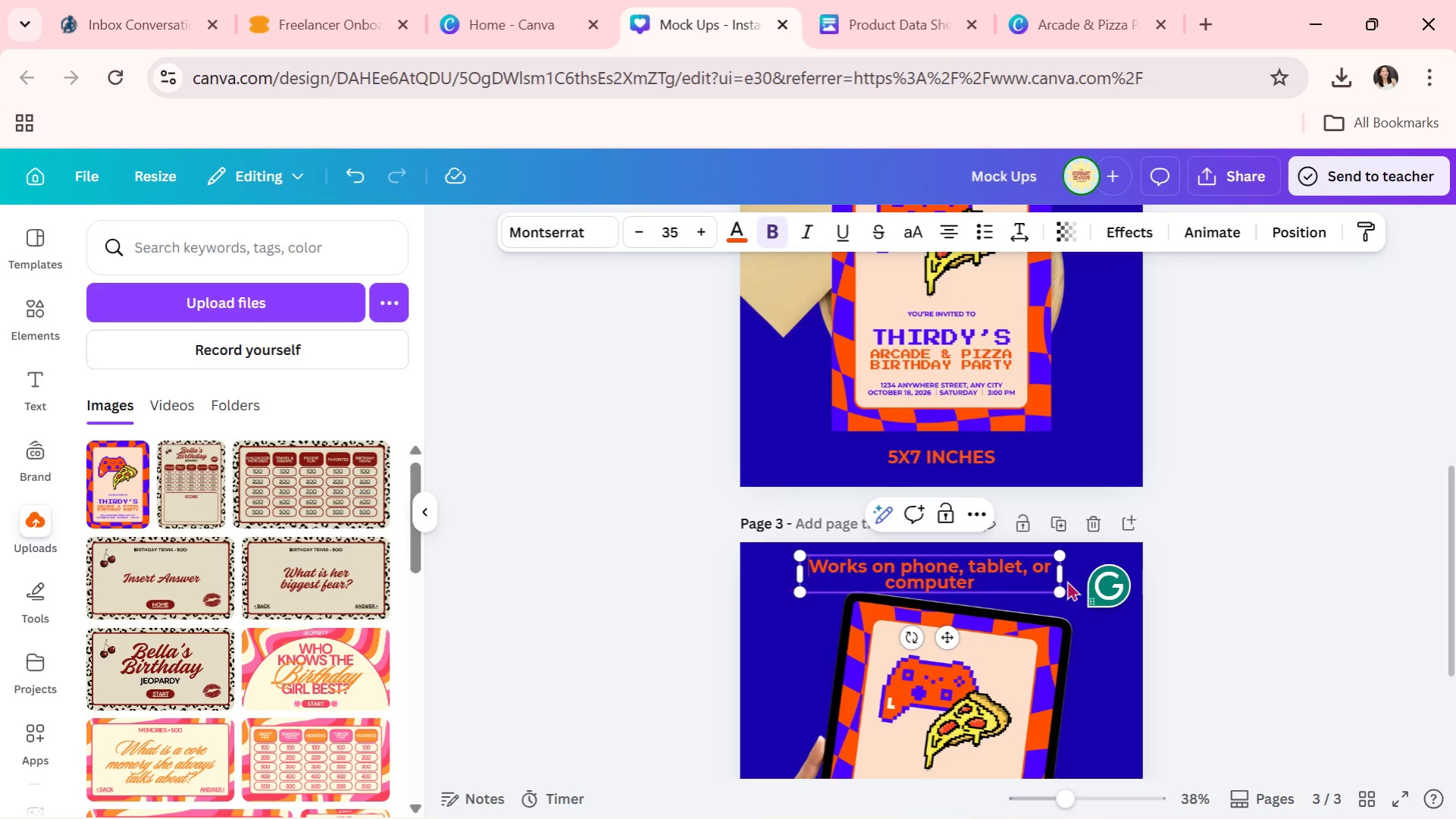 
key(Backspace)
 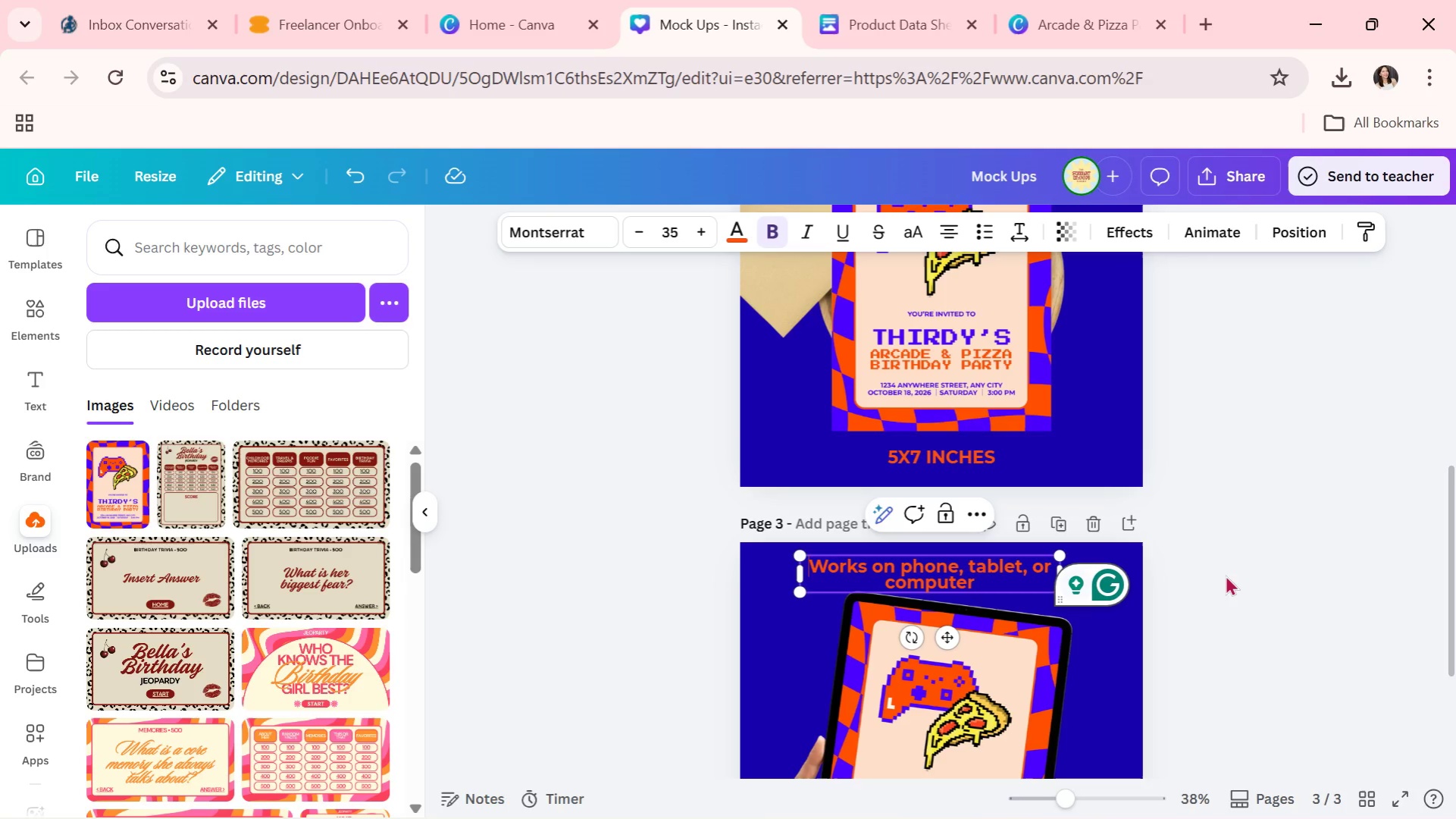 
left_click([1228, 573])
 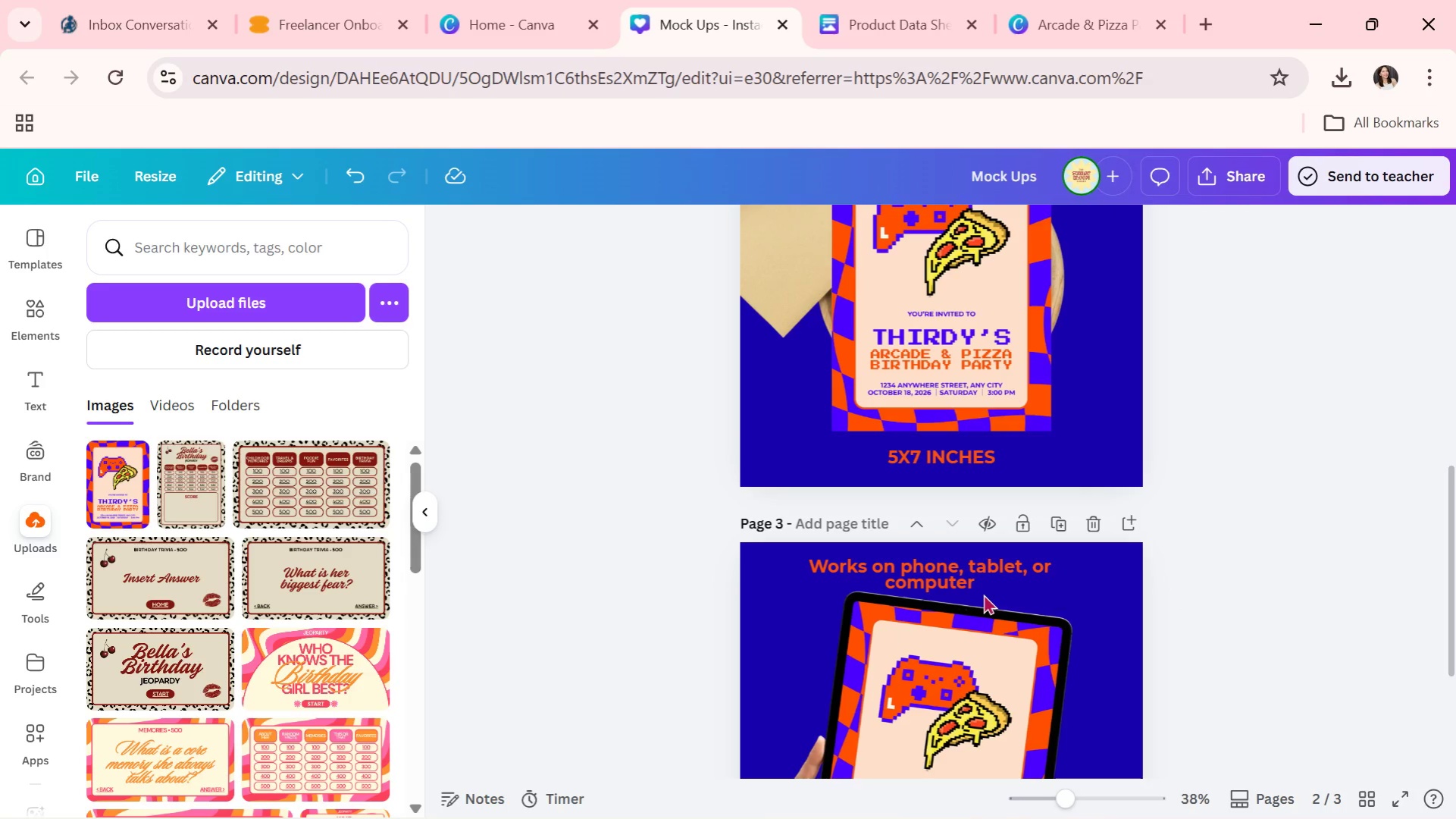 
double_click([978, 585])
 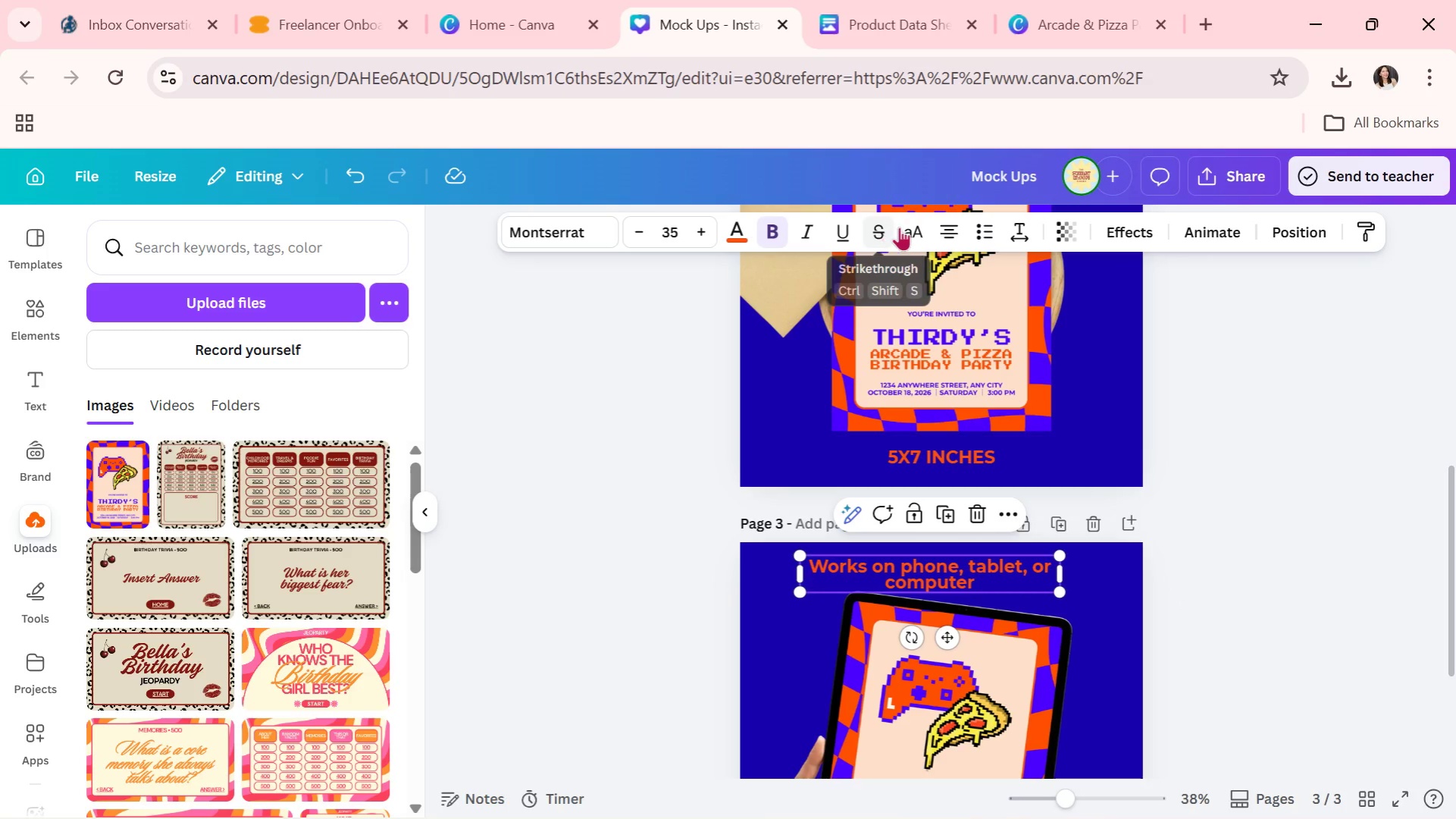 
left_click([907, 228])
 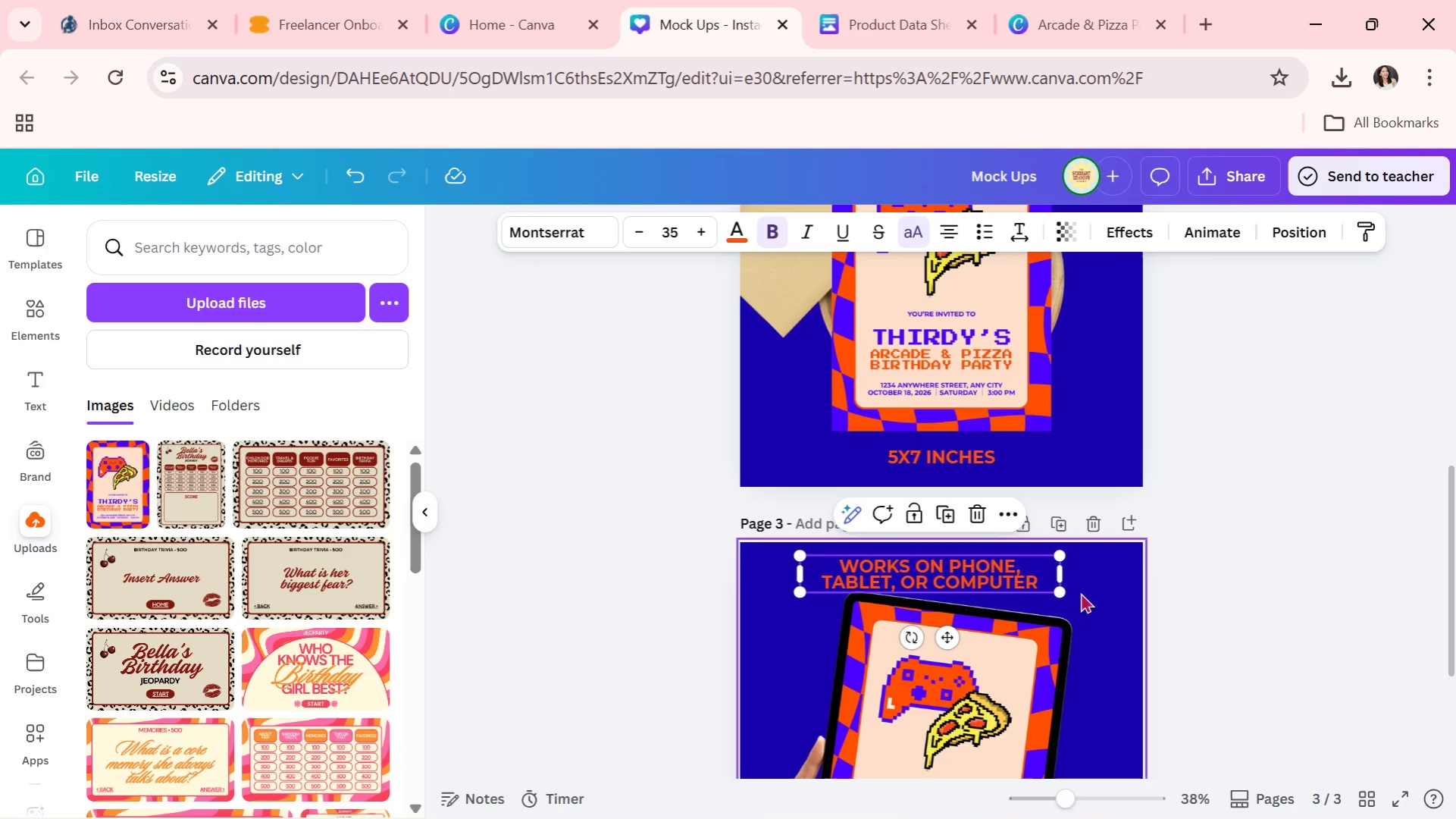 
left_click([1047, 579])
 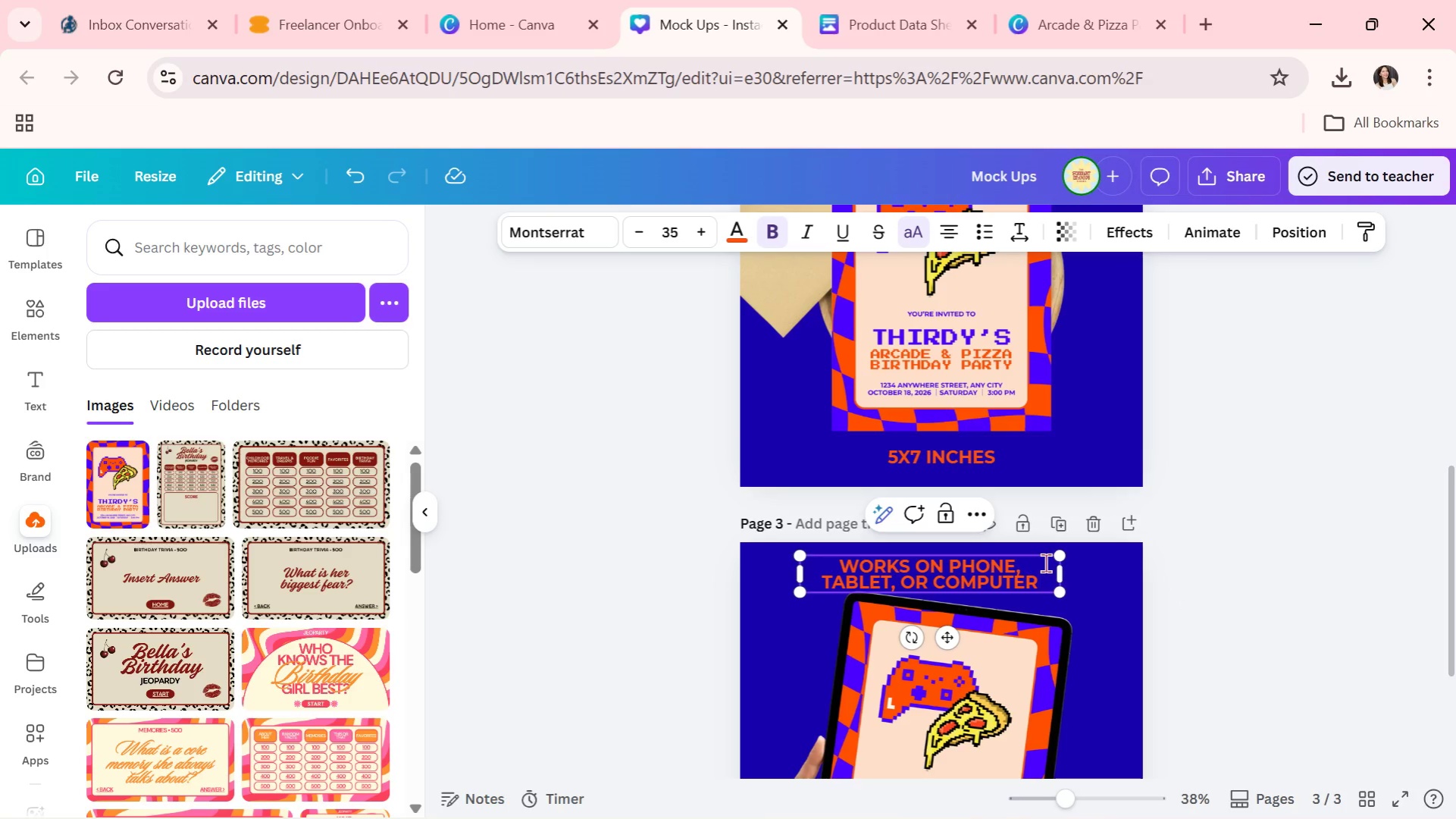 
key(Shift+ShiftRight)
 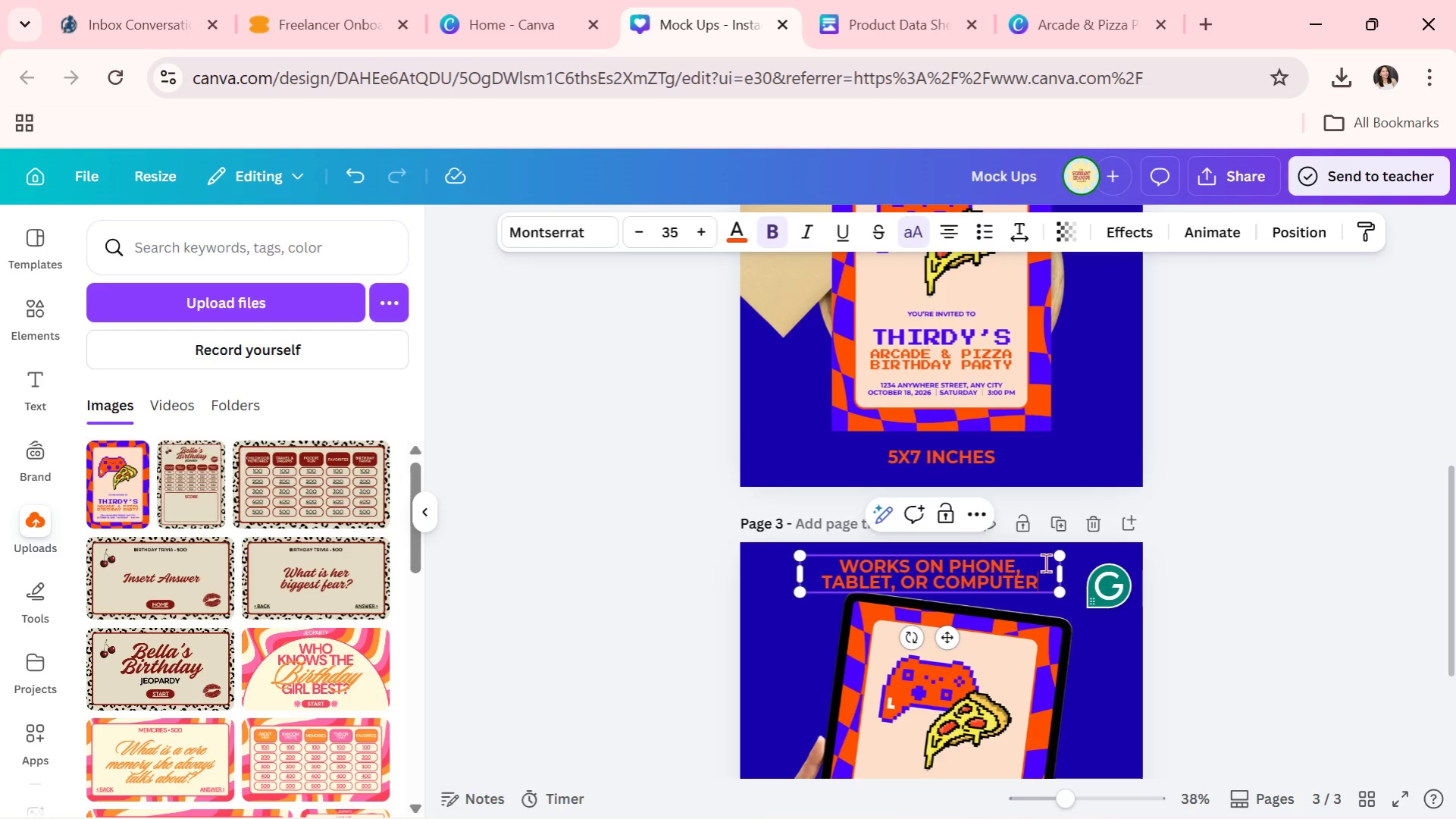 
key(Shift+1)
 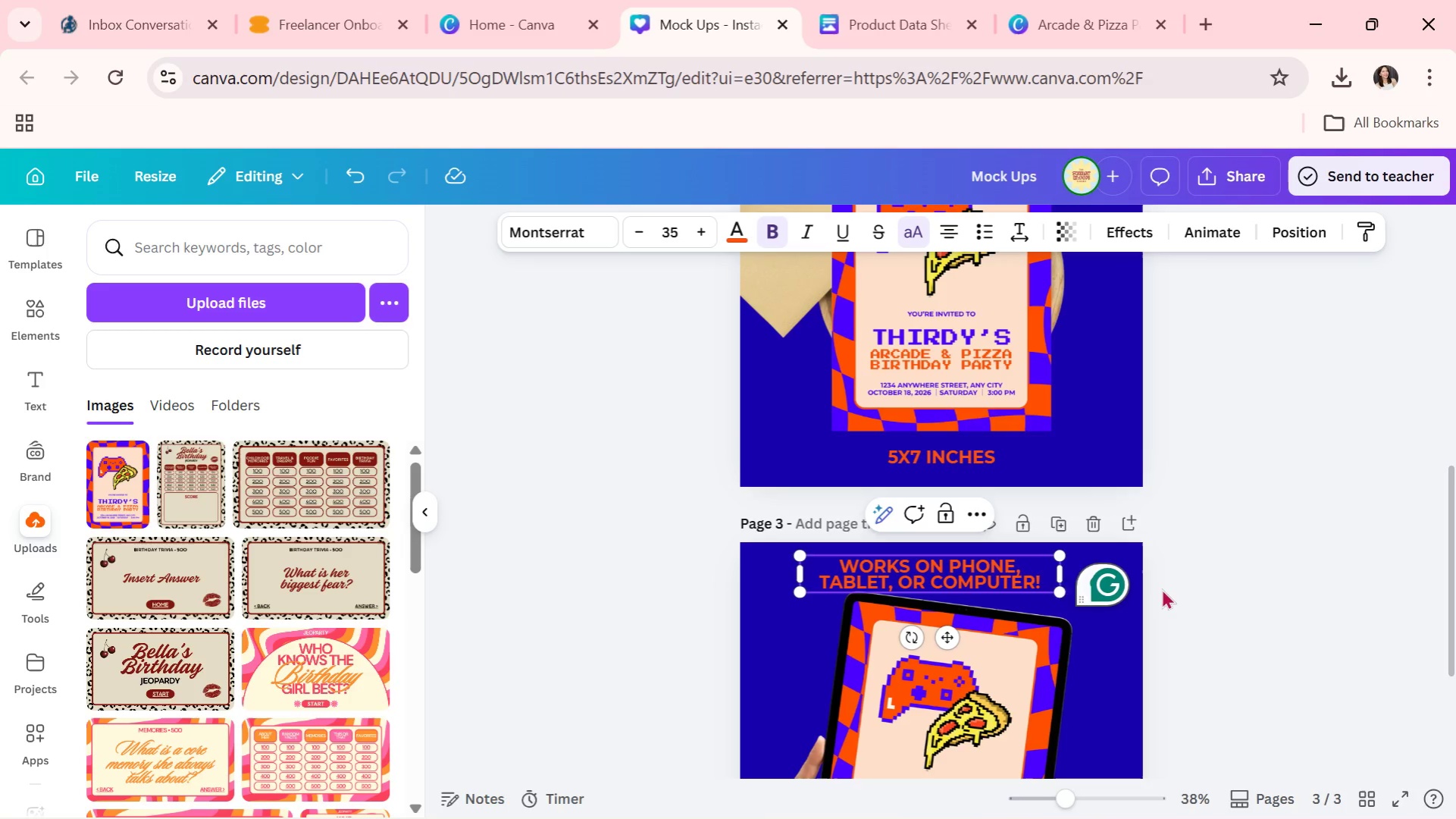 
left_click([1331, 563])
 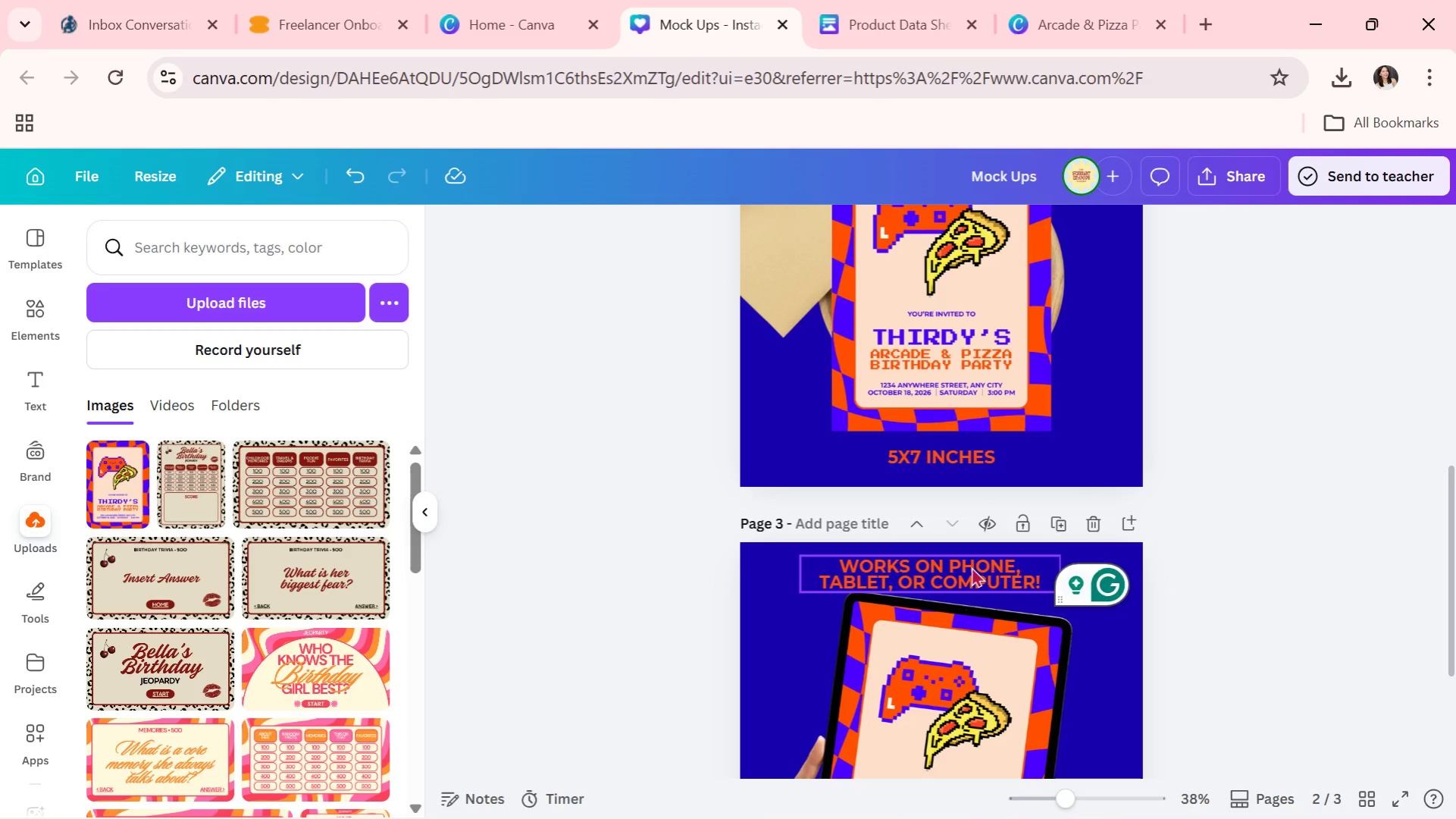 
left_click([971, 568])
 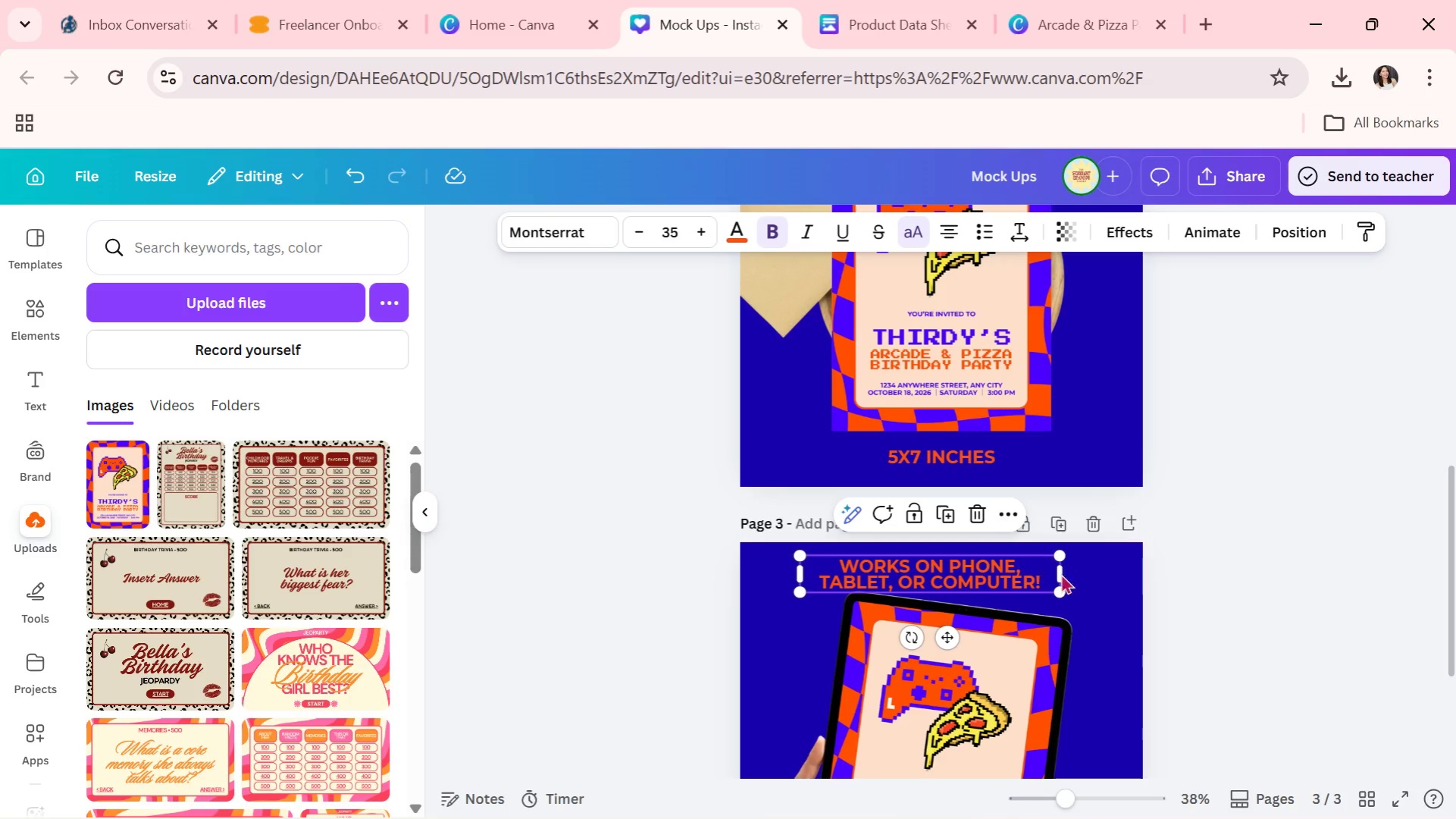 
left_click_drag(start_coordinate=[1060, 576], to_coordinate=[958, 585])
 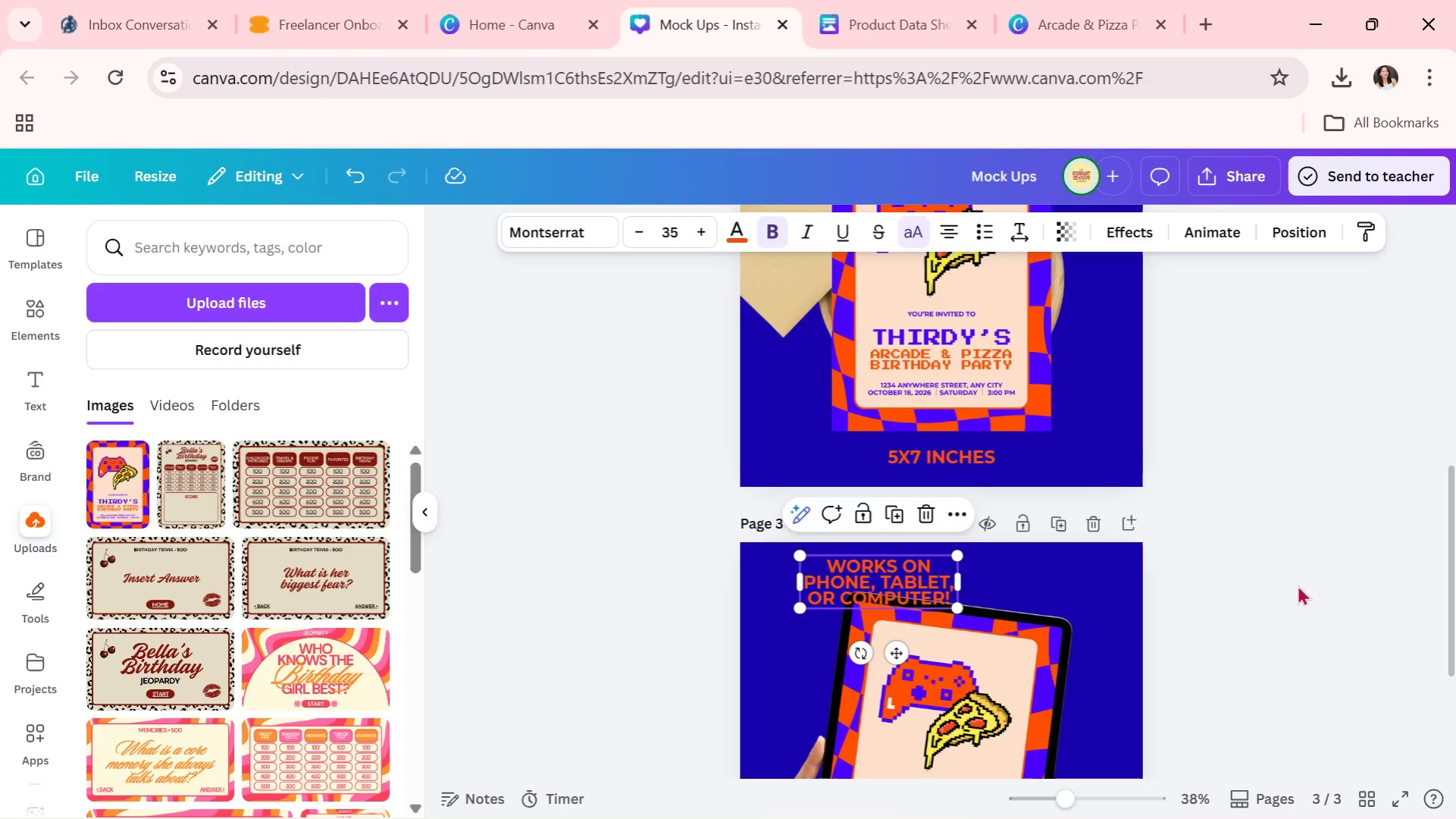 
left_click([1297, 585])
 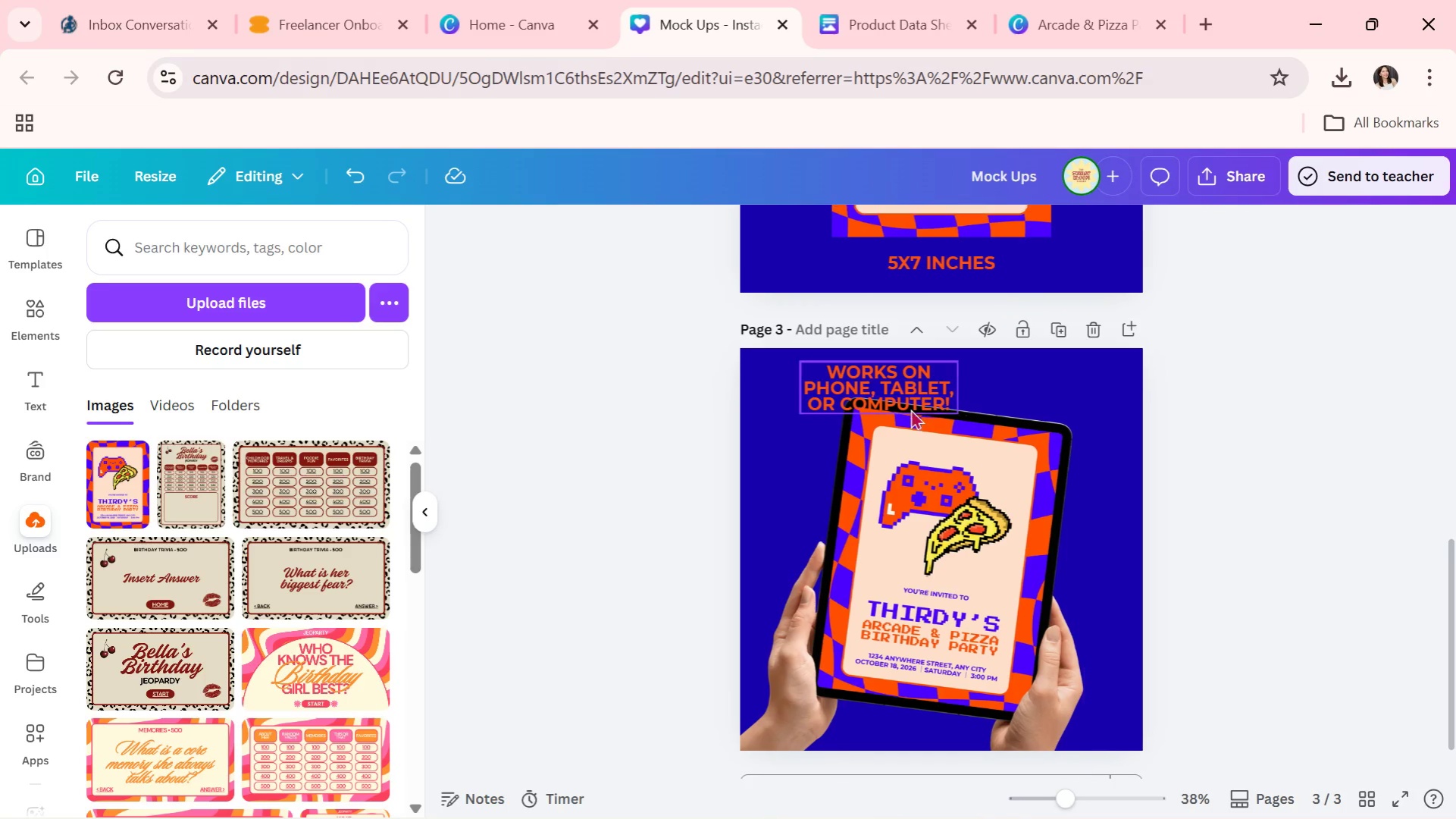 
left_click_drag(start_coordinate=[909, 394], to_coordinate=[1070, 402])
 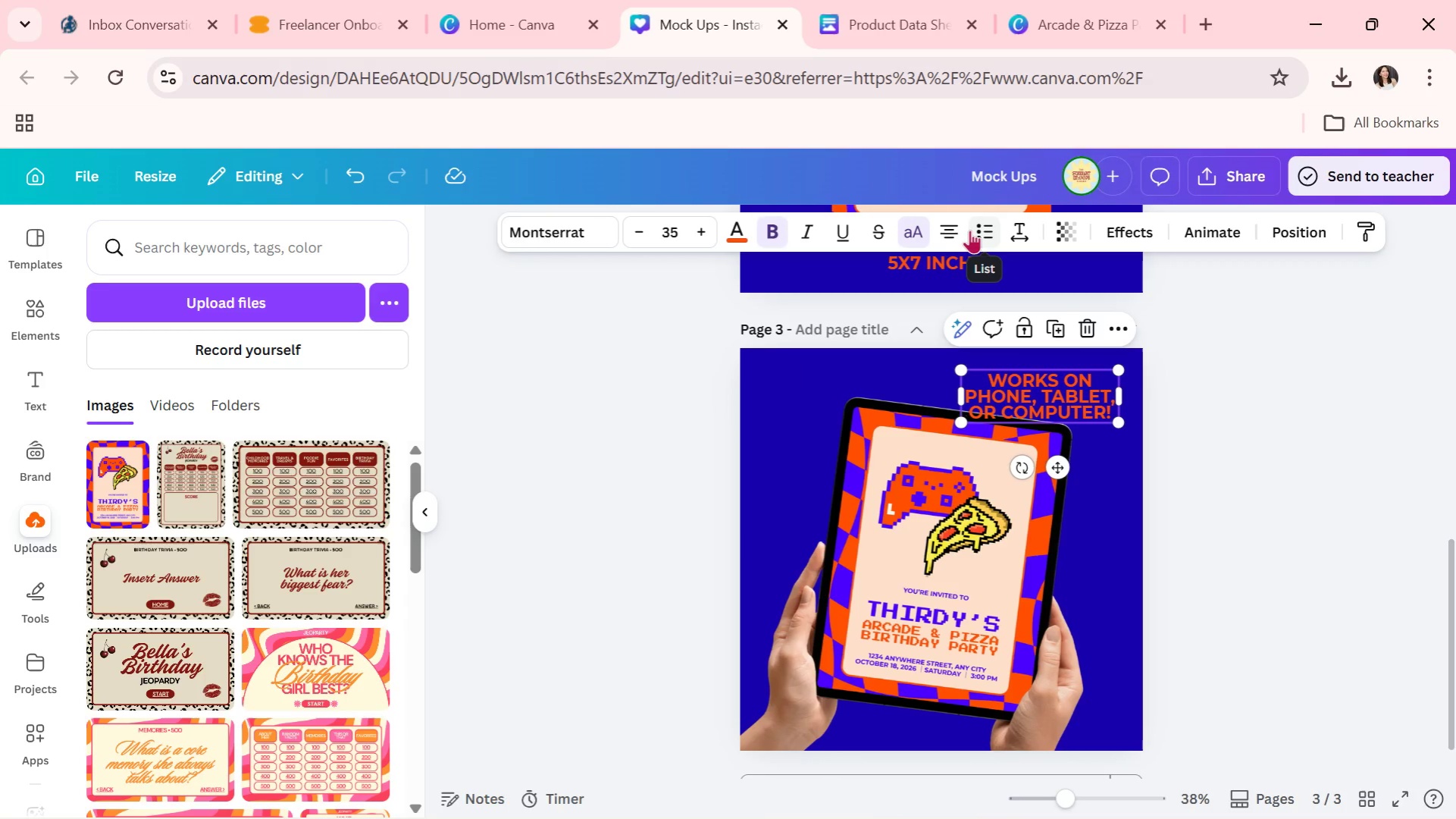 
left_click([961, 227])
 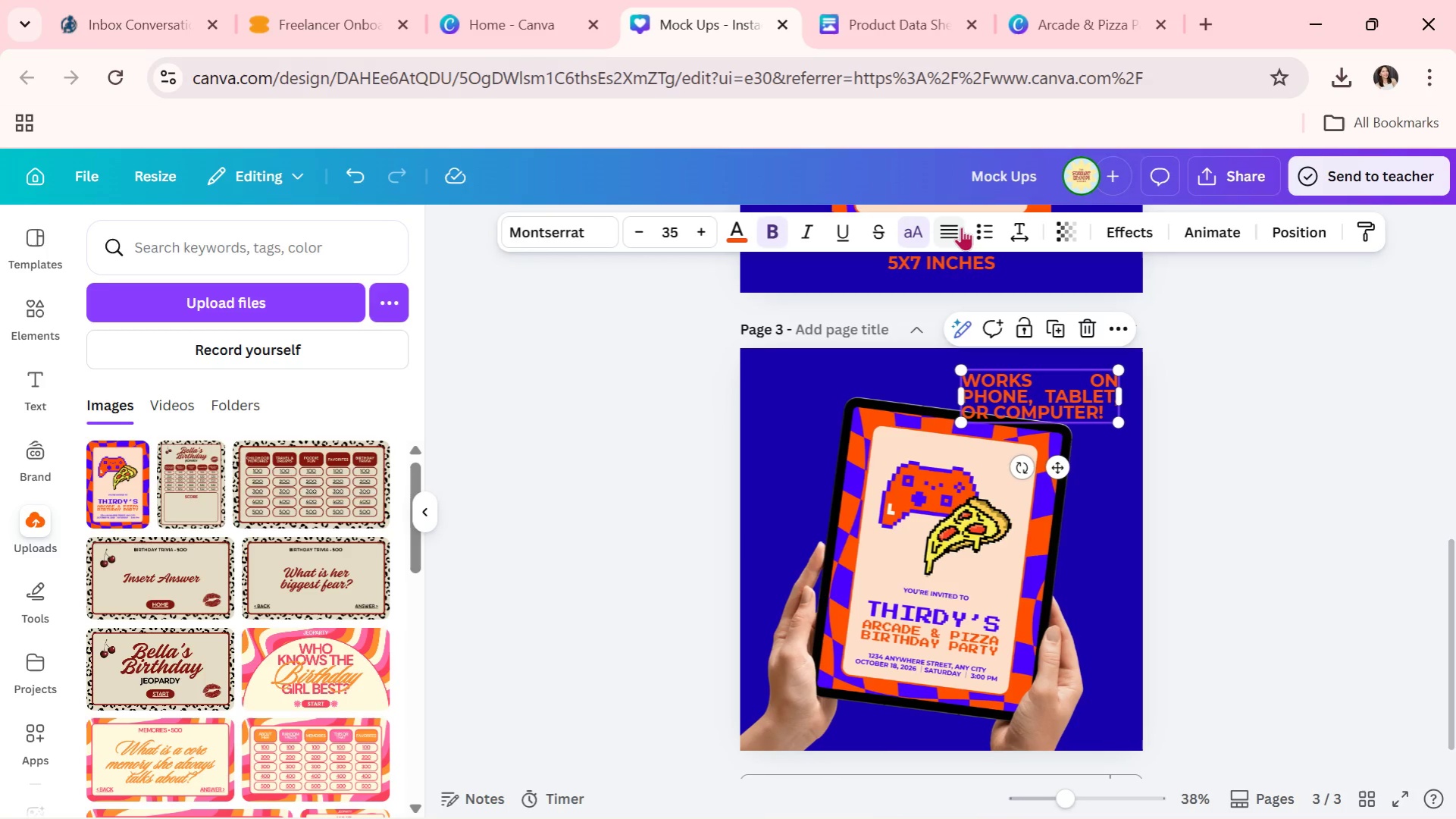 
double_click([961, 227])
 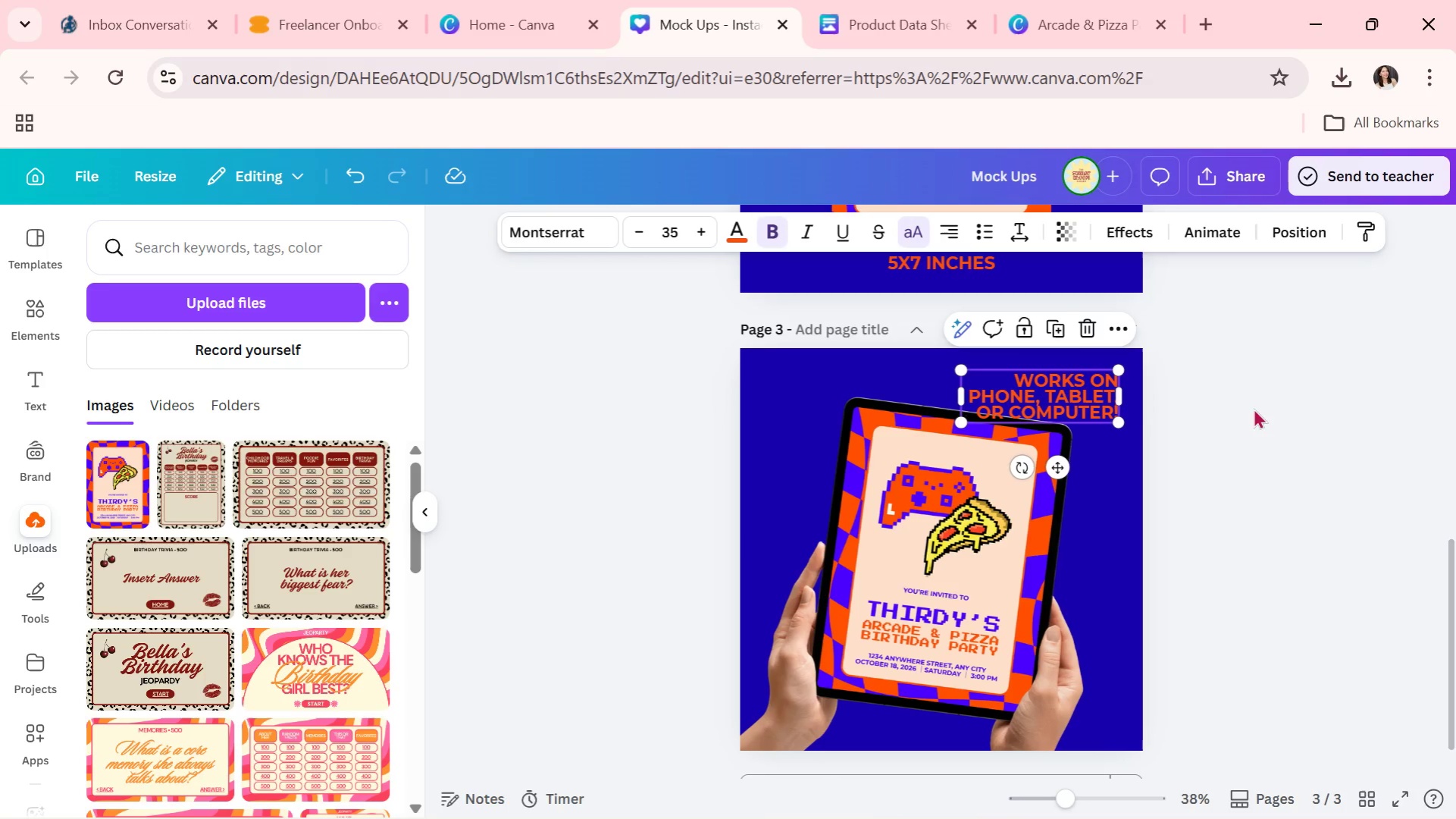 
left_click([1253, 458])
 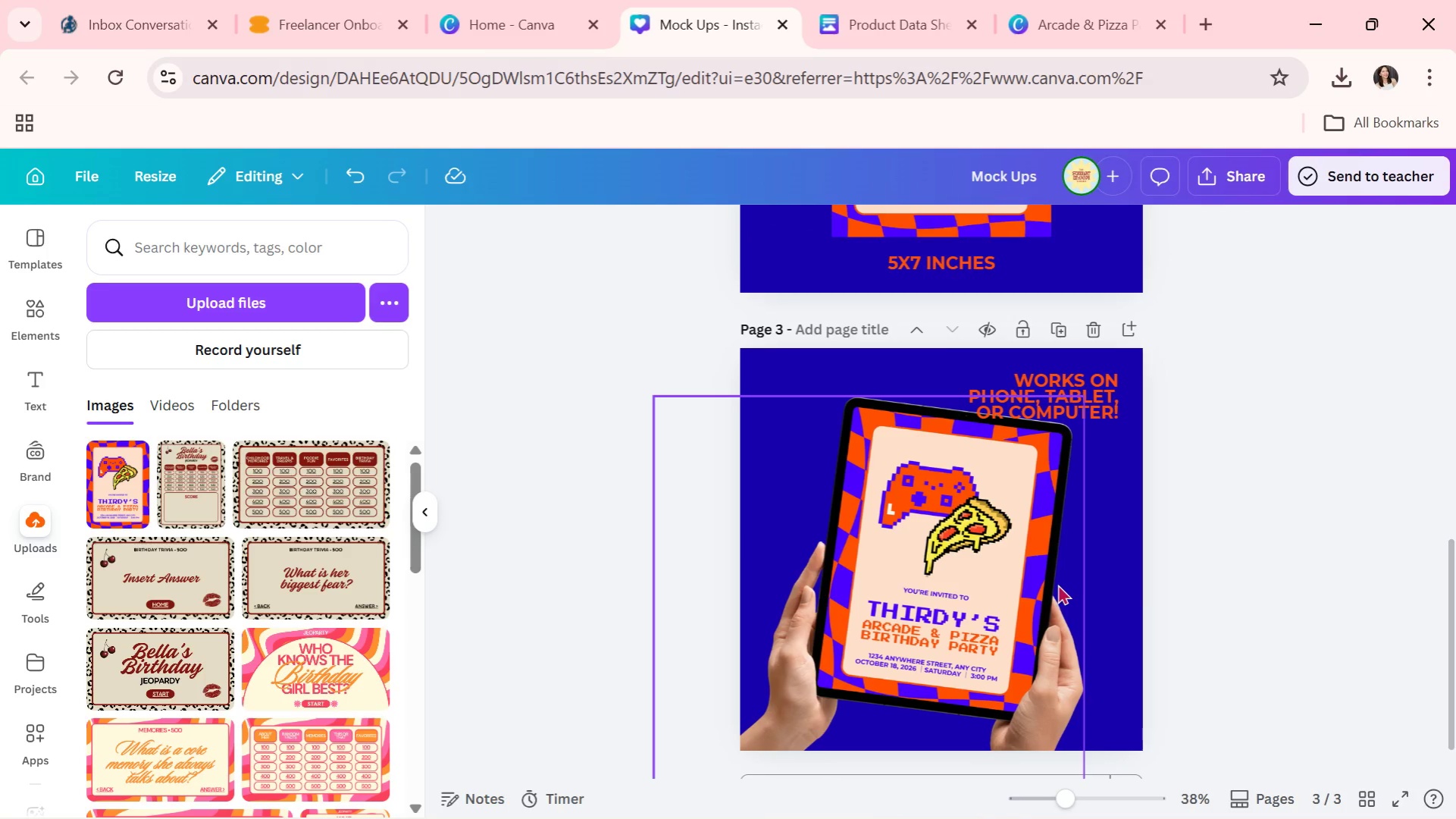 
double_click([1057, 584])
 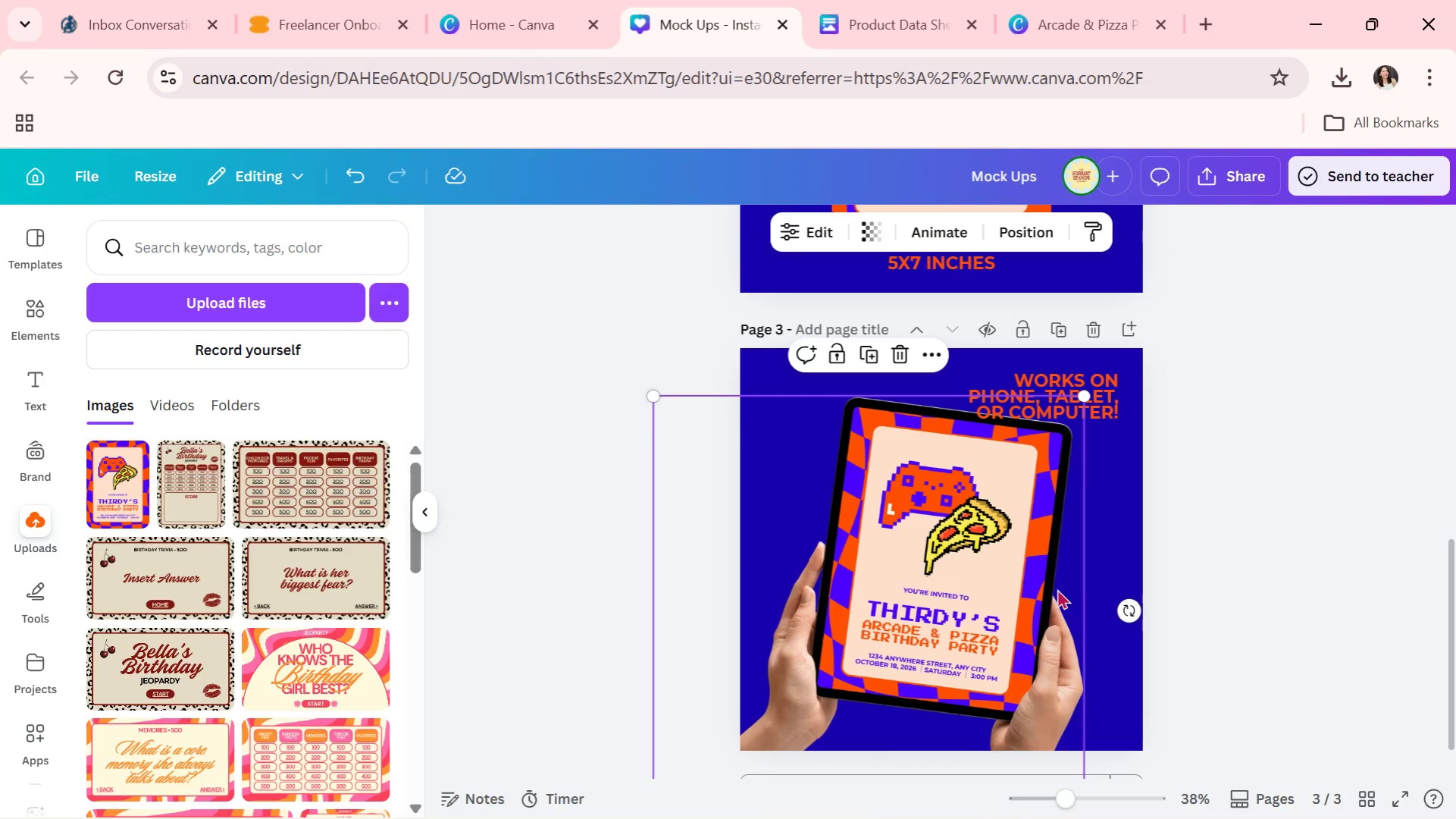 
left_click_drag(start_coordinate=[1057, 588], to_coordinate=[1008, 574])
 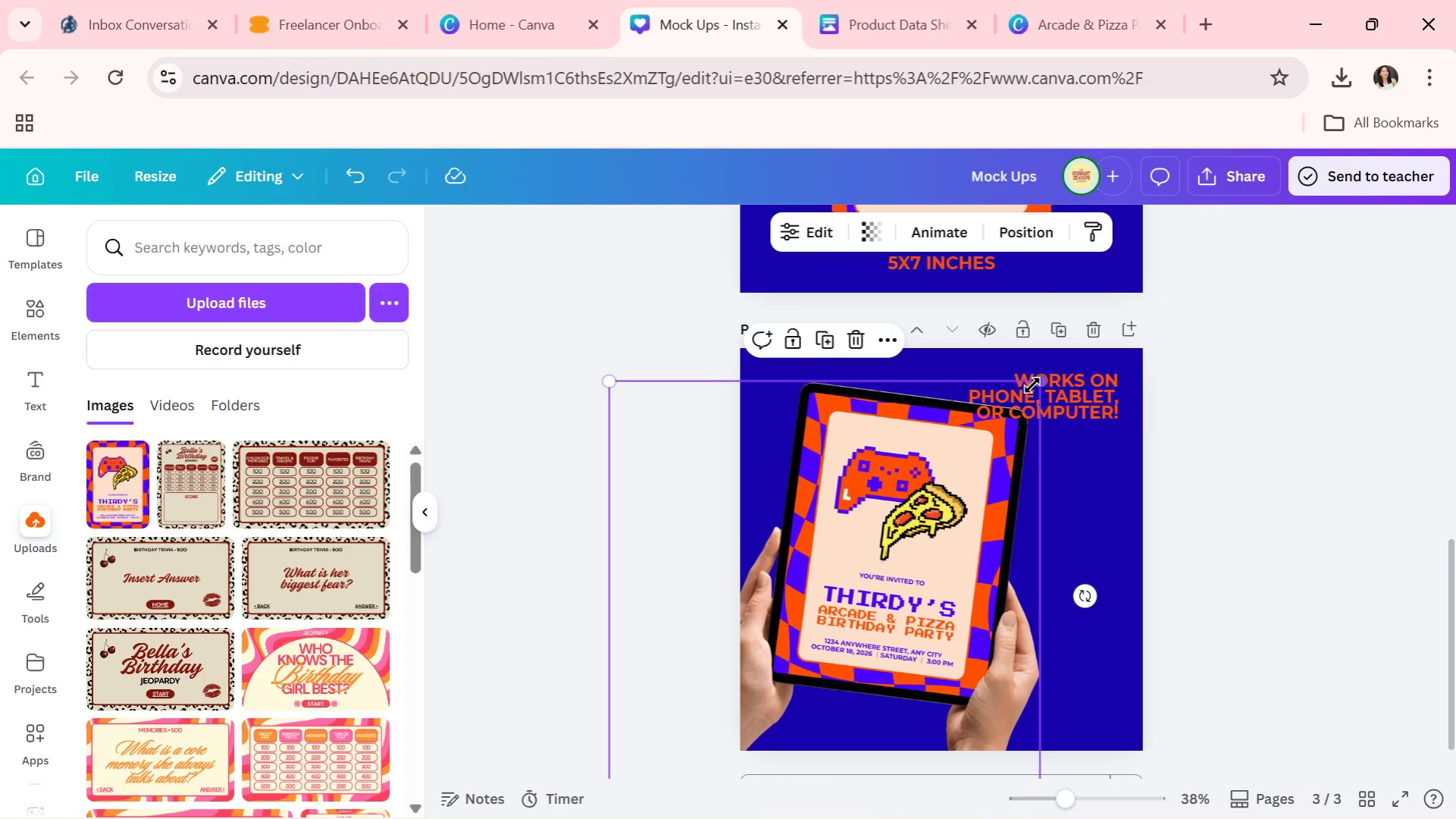 
left_click_drag(start_coordinate=[1041, 384], to_coordinate=[1015, 430])
 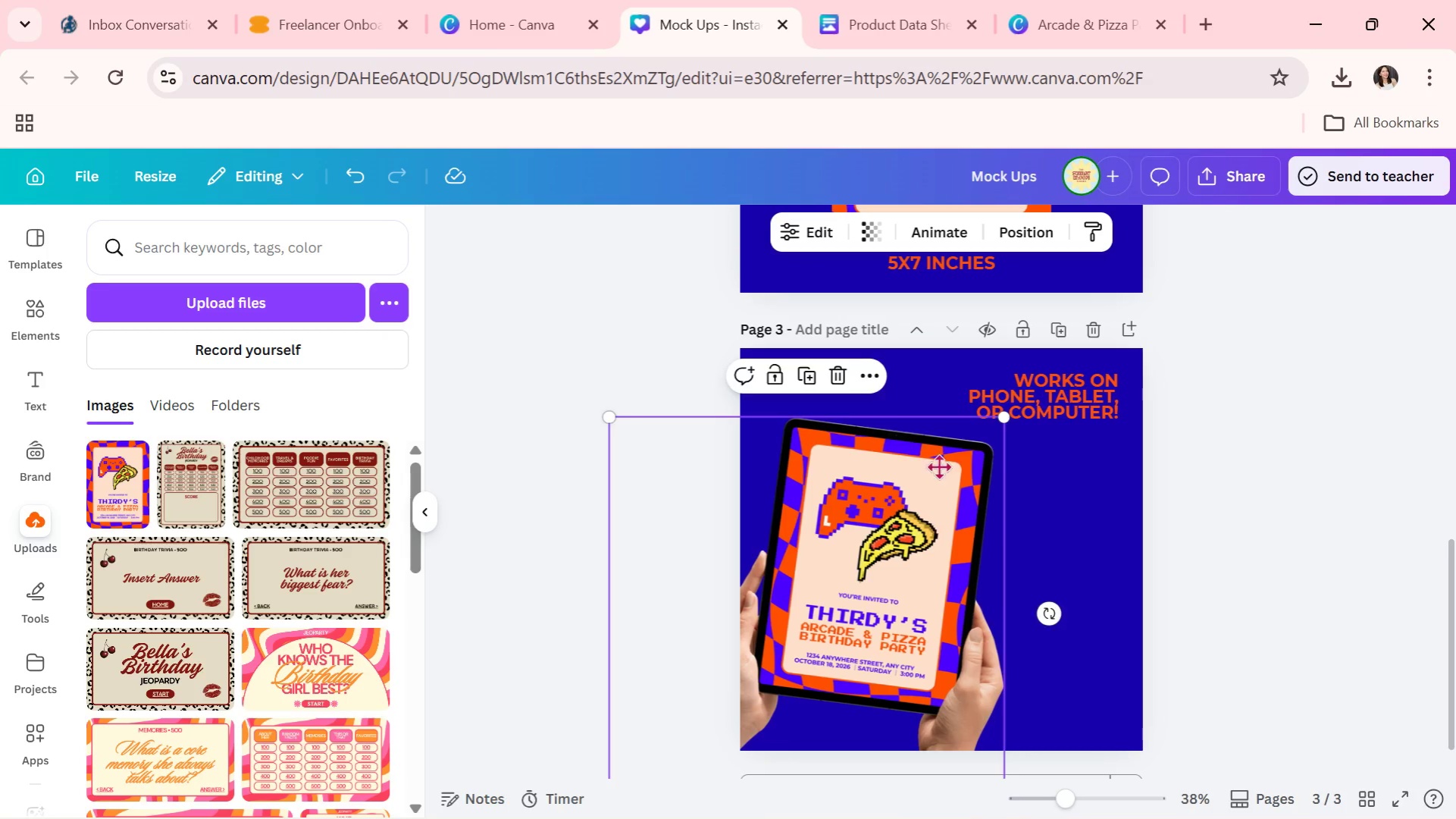 
left_click_drag(start_coordinate=[923, 507], to_coordinate=[943, 467])
 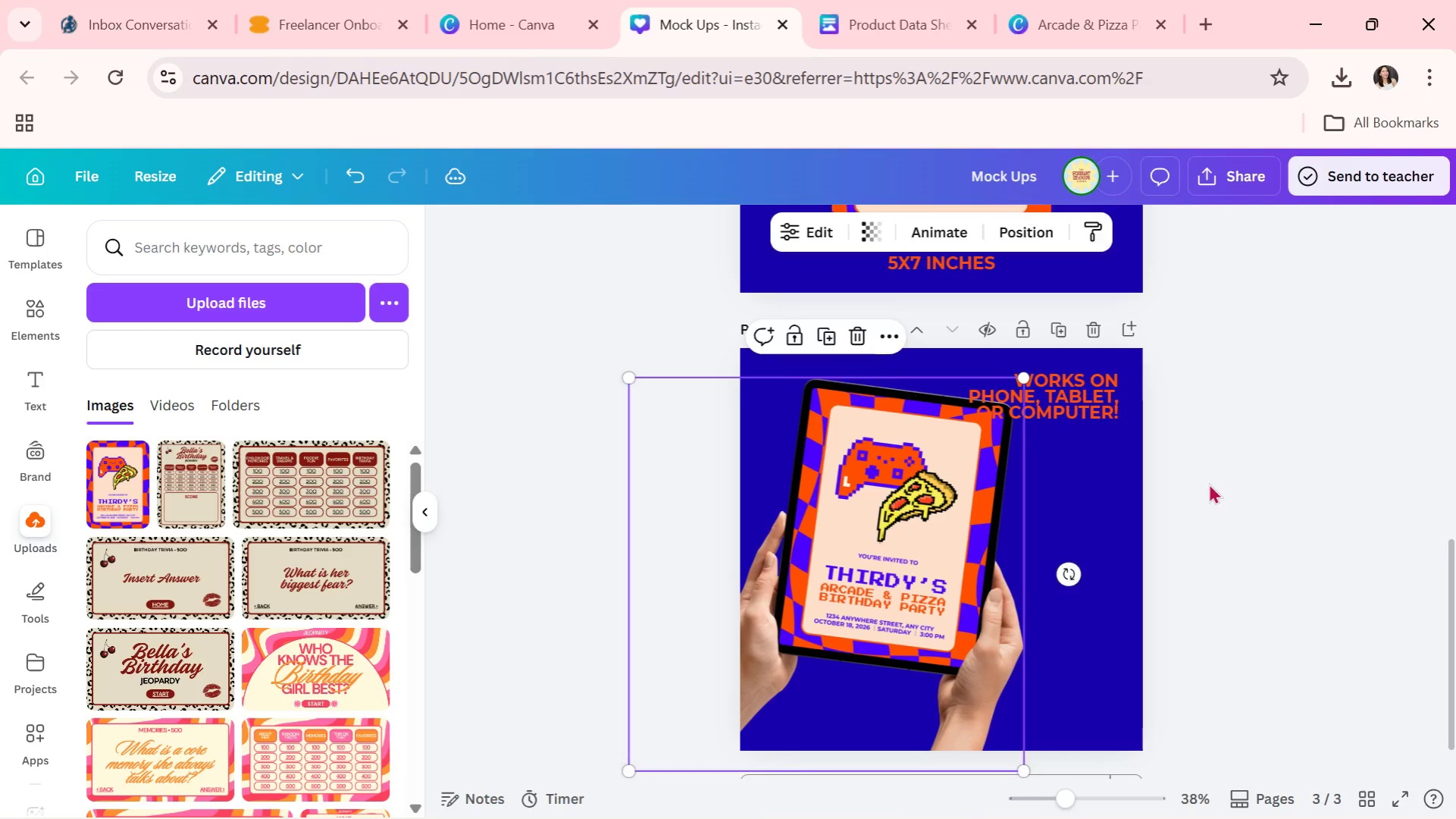 
left_click([1208, 483])
 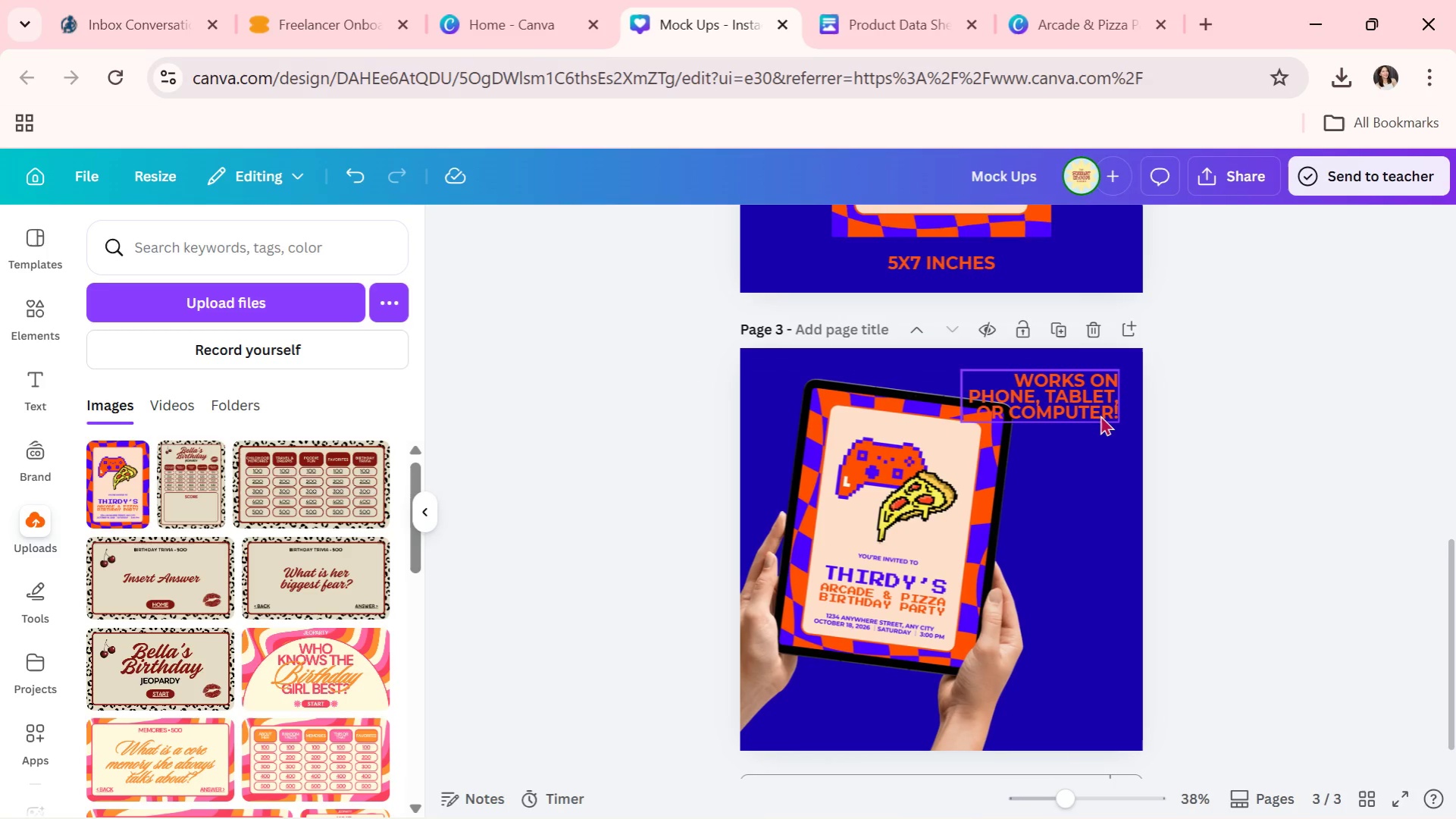 
double_click([1097, 416])
 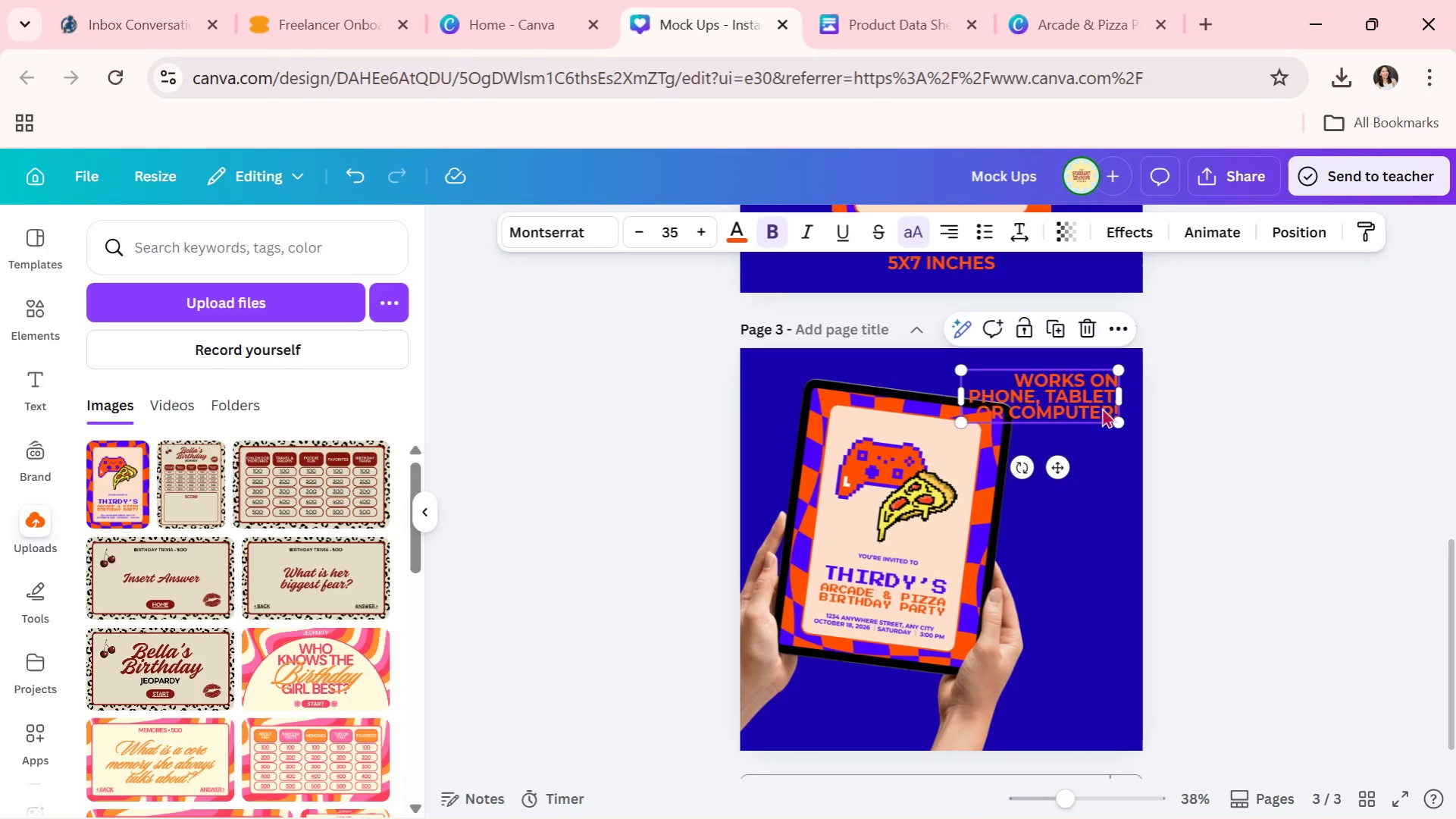 
left_click_drag(start_coordinate=[1101, 403], to_coordinate=[1126, 542])
 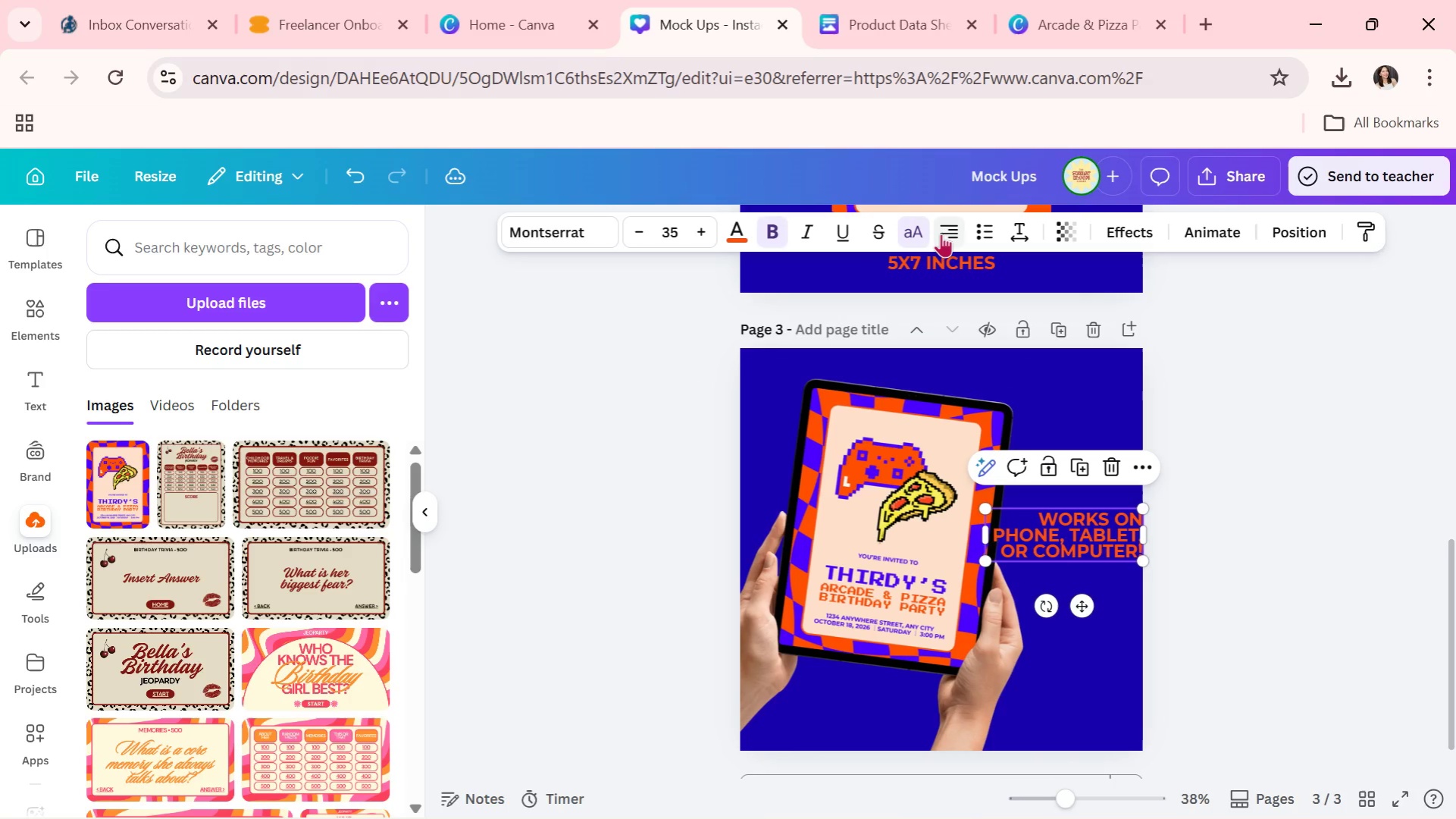 
left_click_drag(start_coordinate=[941, 231], to_coordinate=[941, 235])
 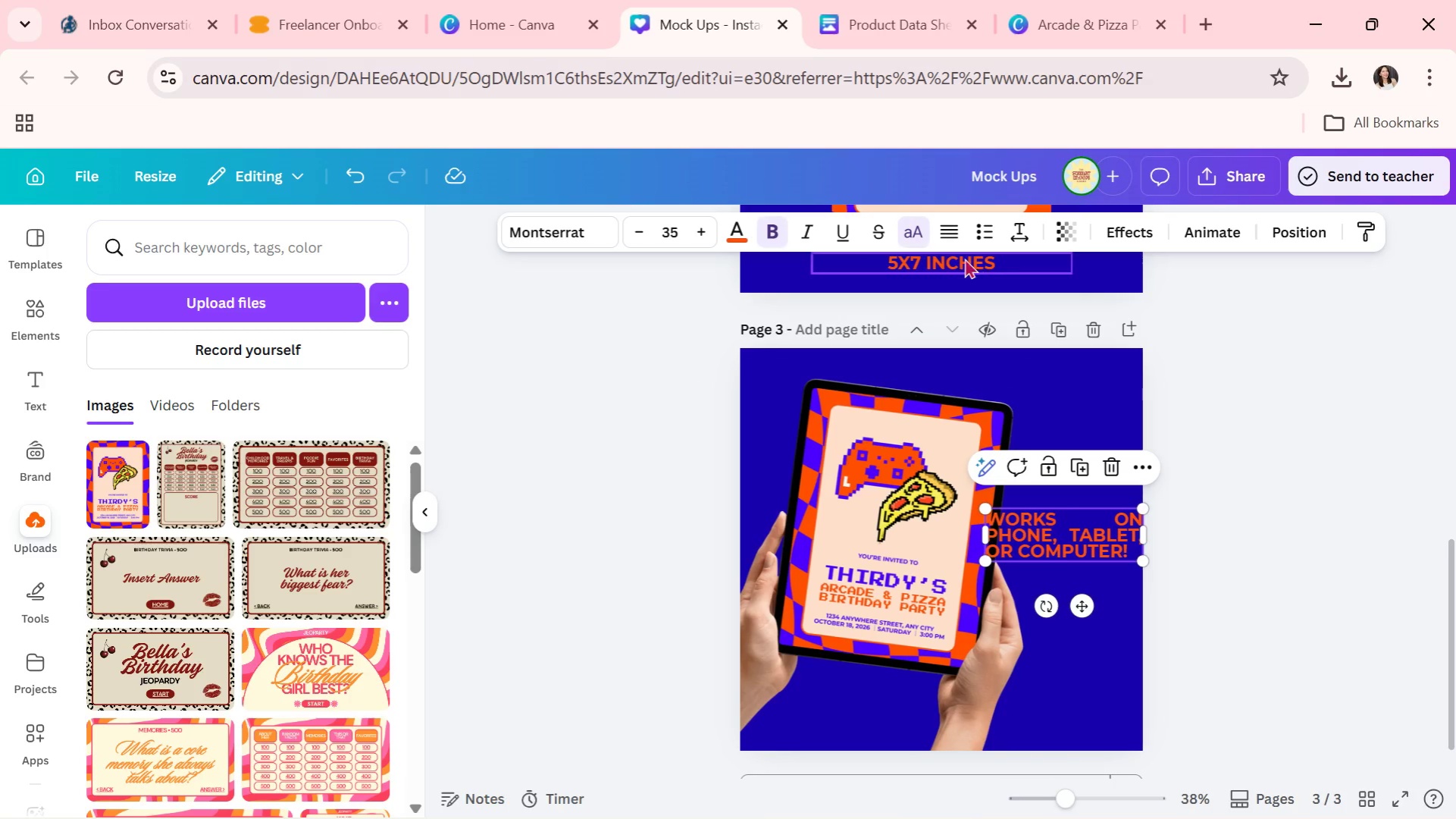 
left_click([948, 238])
 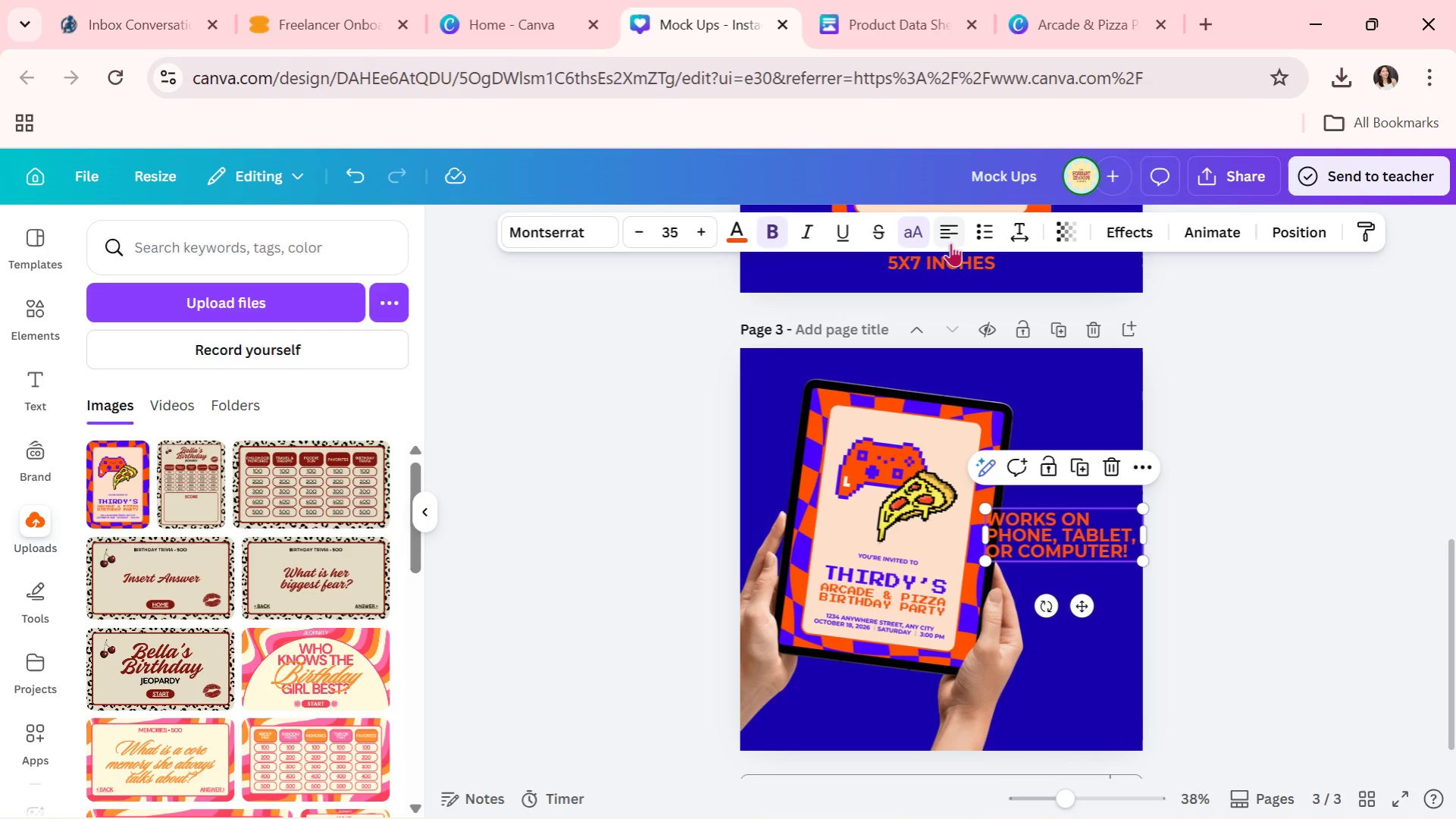 
left_click([950, 243])
 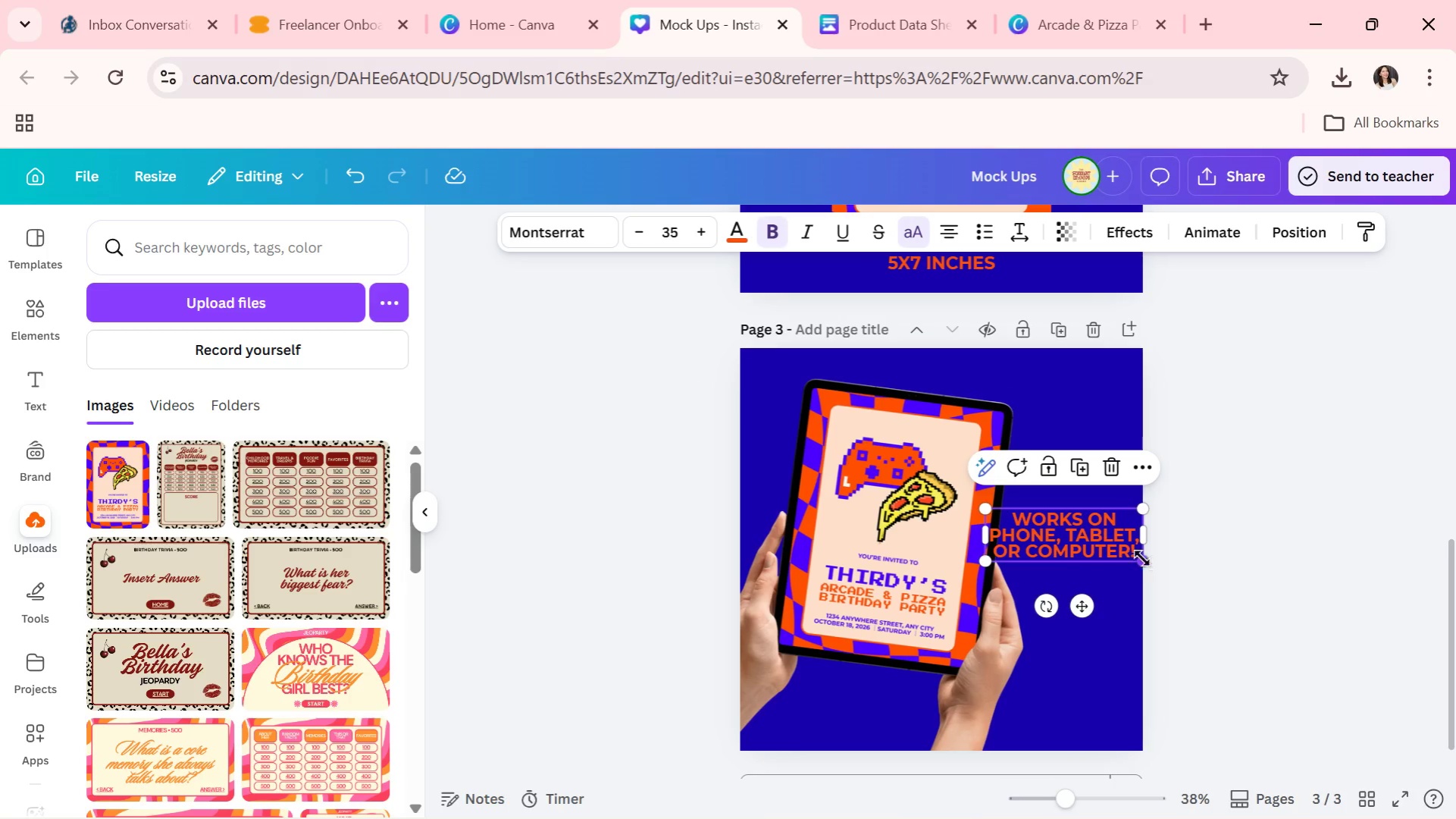 
left_click_drag(start_coordinate=[1124, 544], to_coordinate=[1112, 709])
 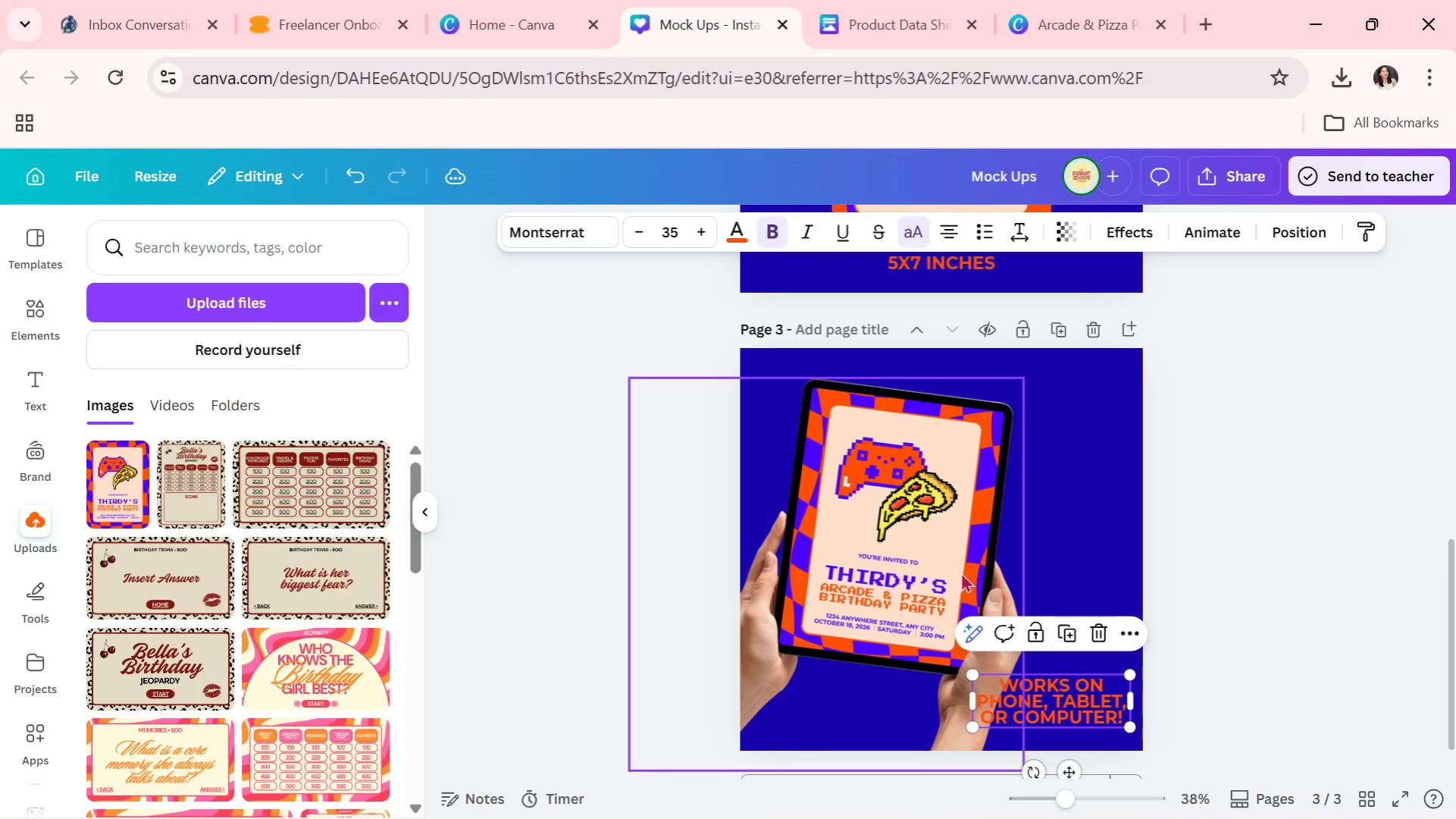 
left_click([960, 572])
 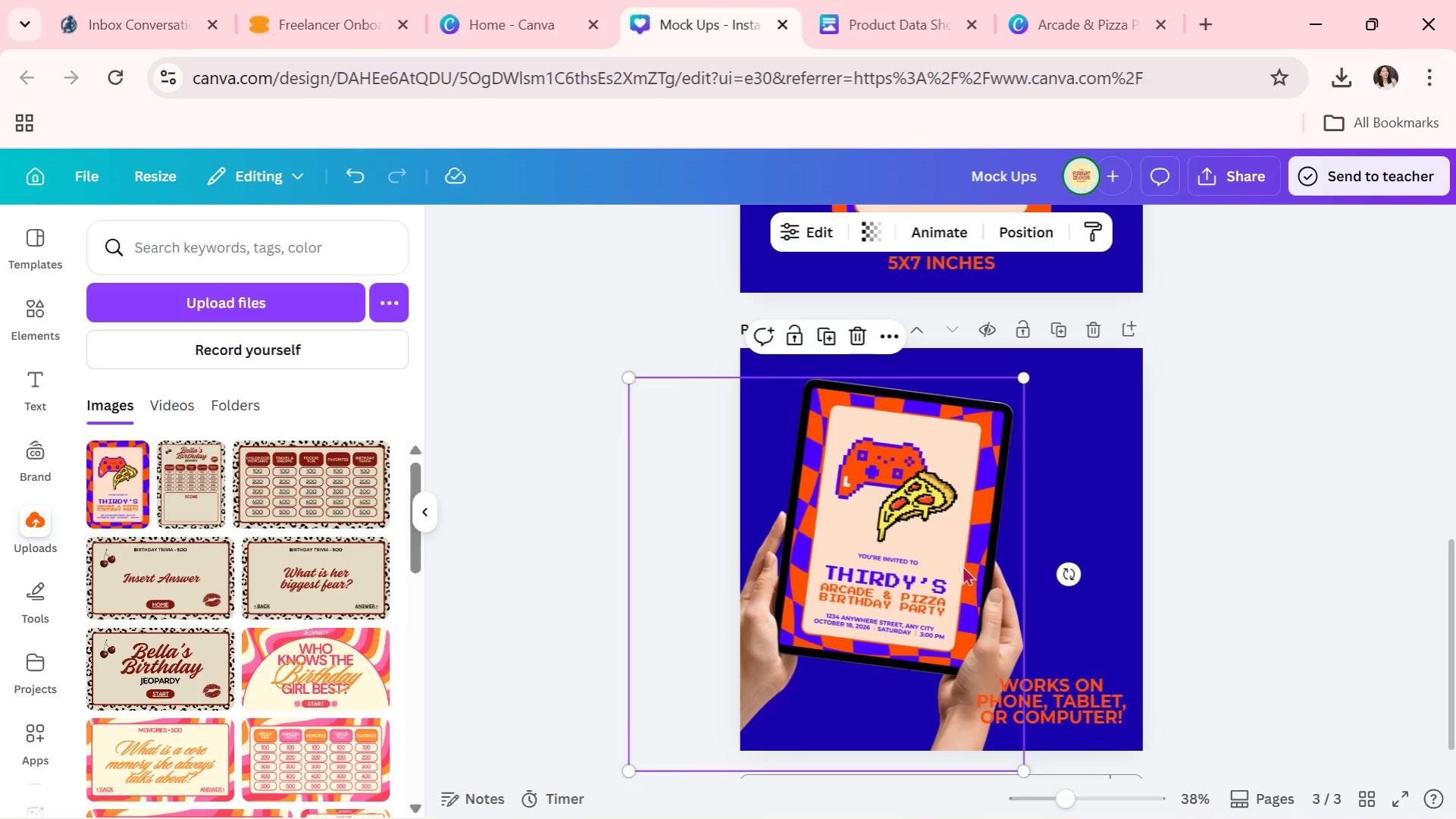 
left_click_drag(start_coordinate=[958, 566], to_coordinate=[1076, 569])
 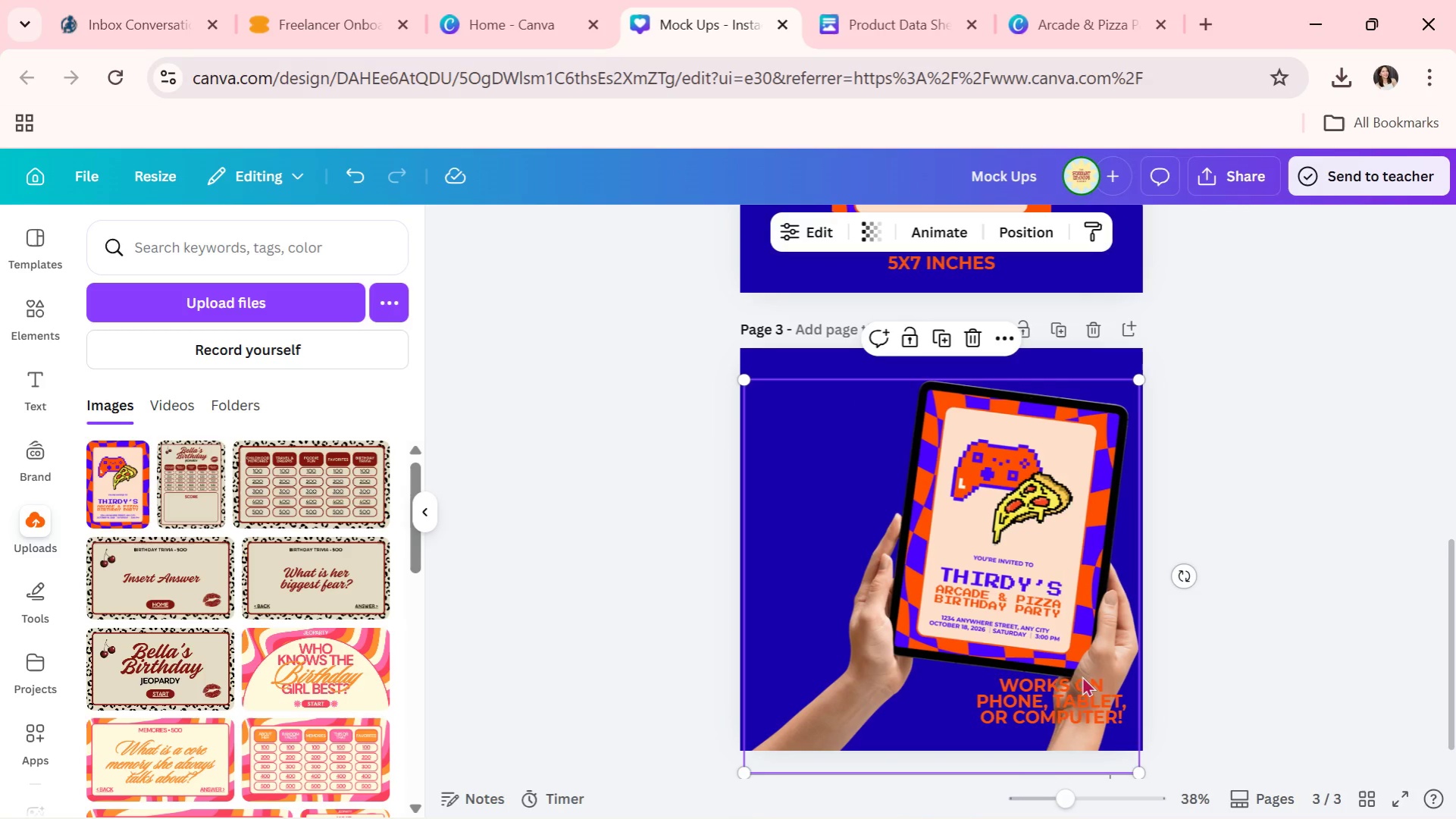 
double_click([1073, 697])
 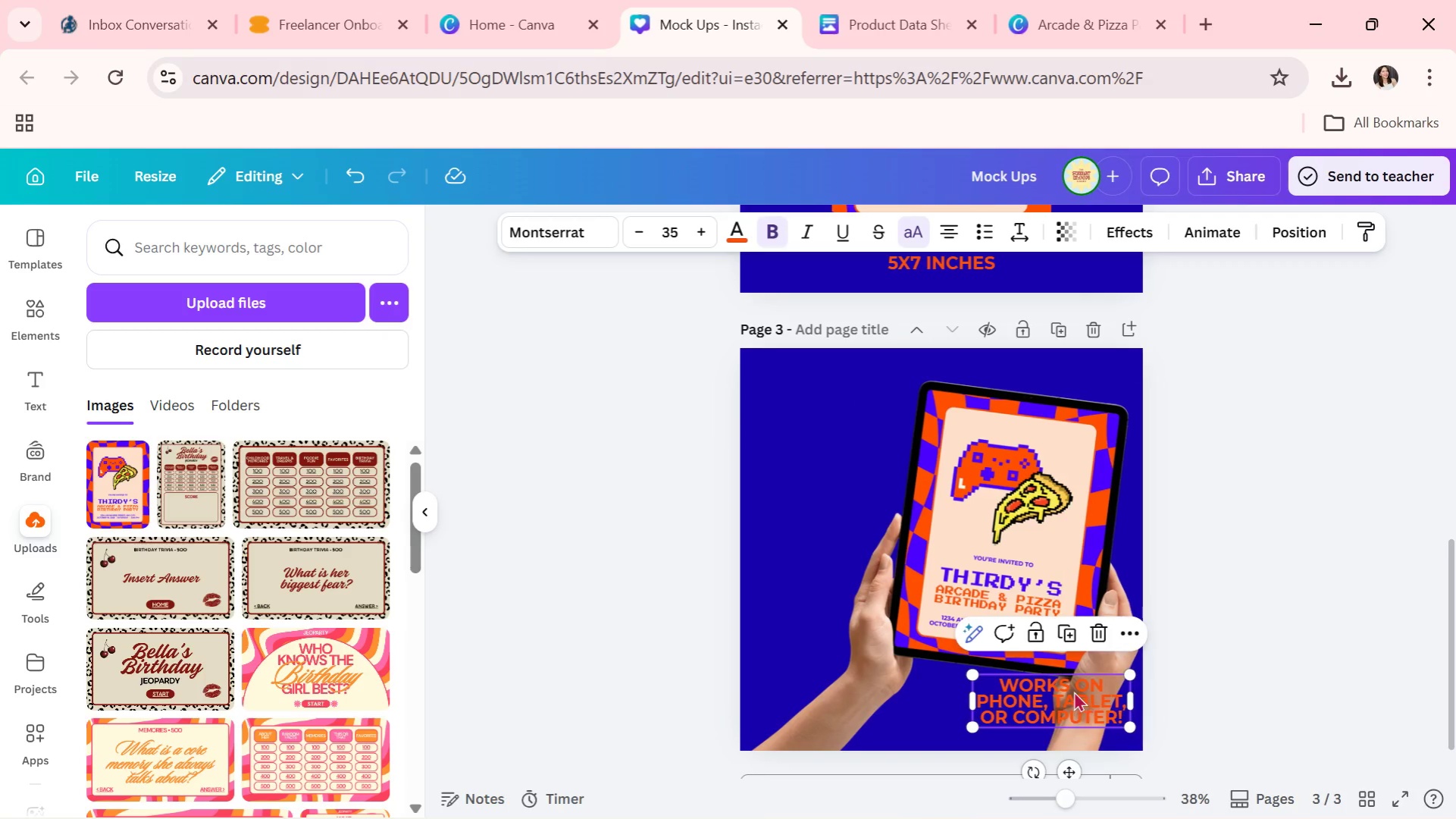 
left_click_drag(start_coordinate=[1079, 697], to_coordinate=[860, 445])
 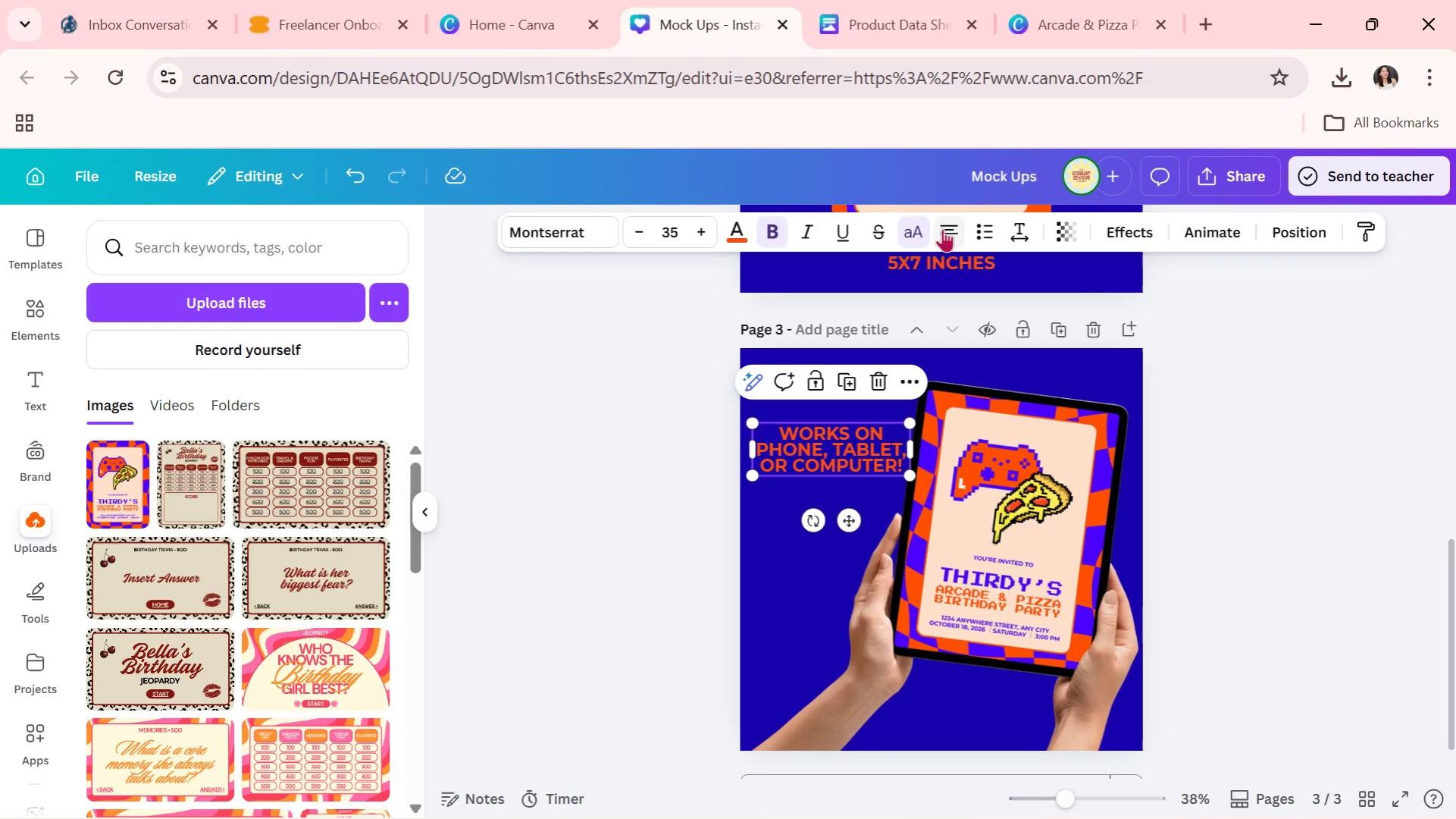 
left_click([945, 229])
 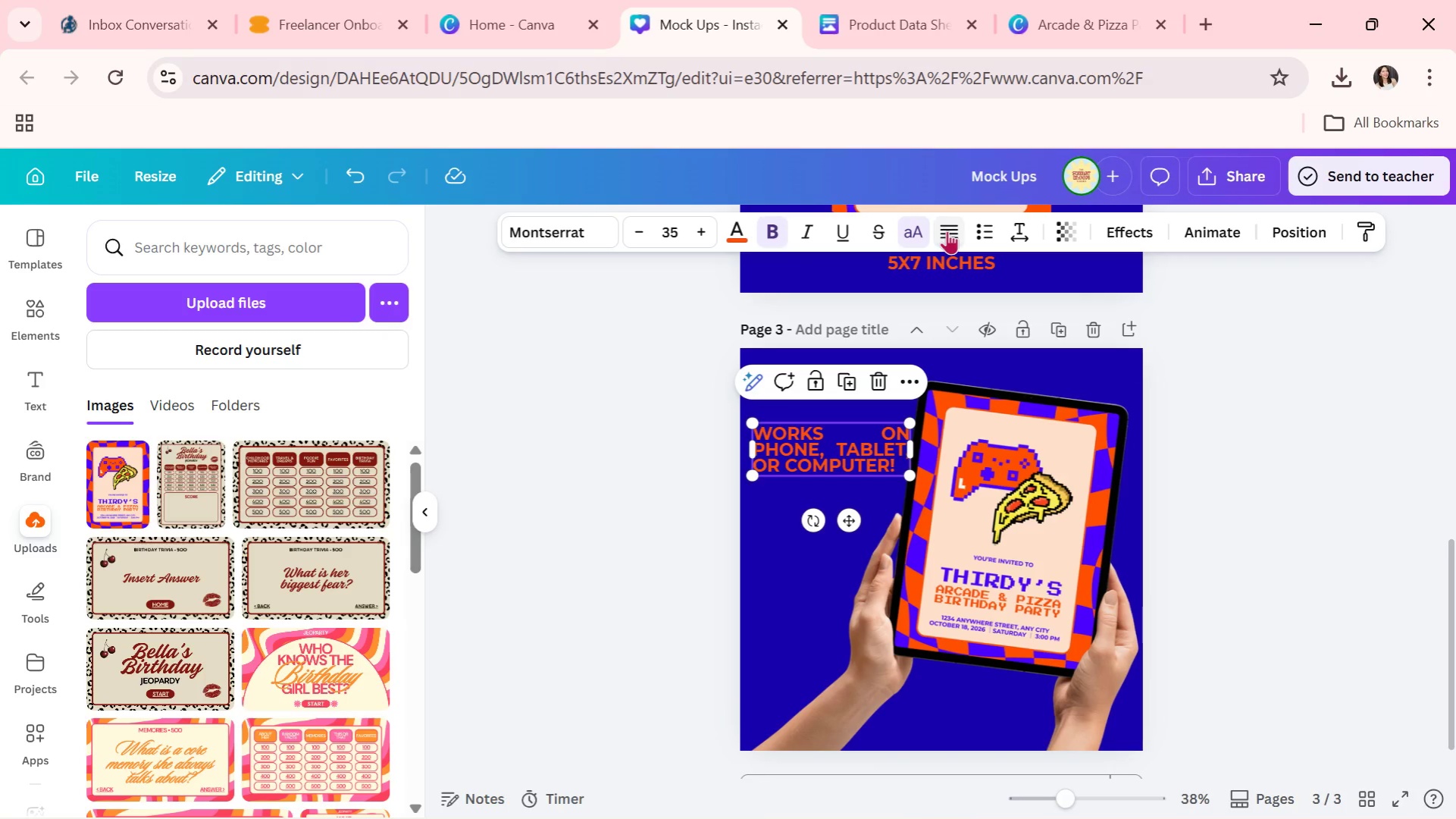 
double_click([947, 231])
 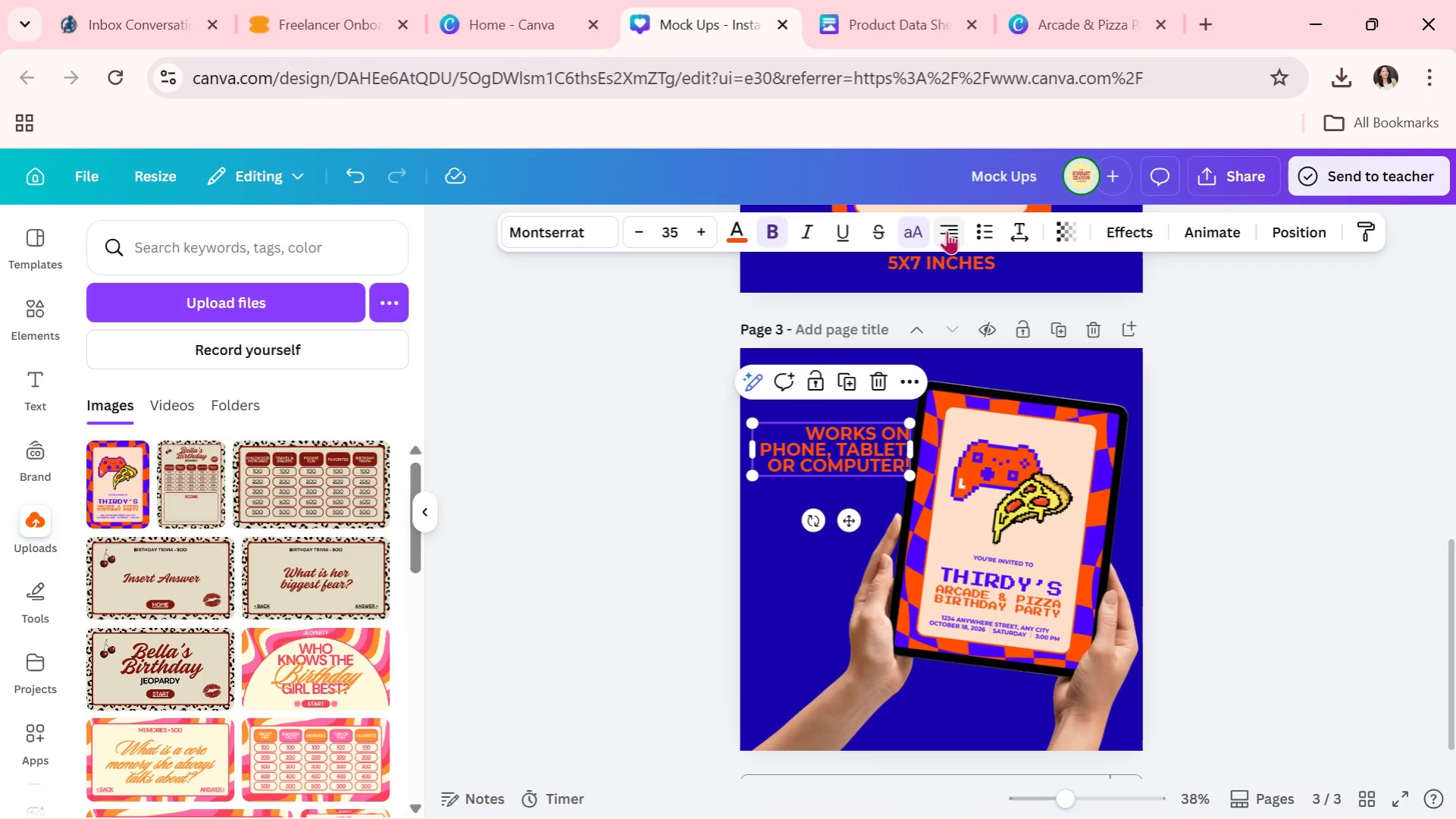 
left_click([947, 231])
 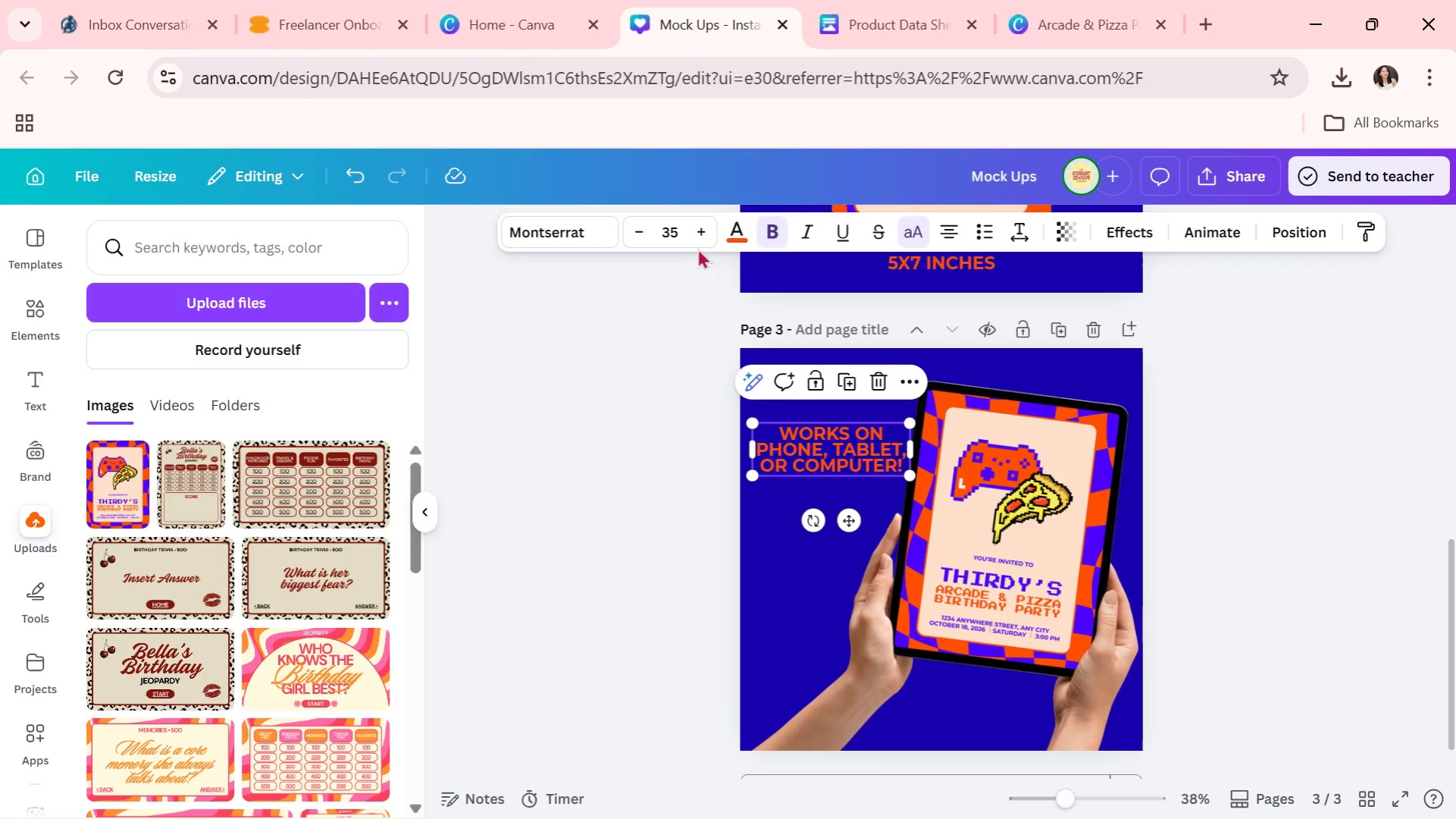 
left_click([680, 243])
 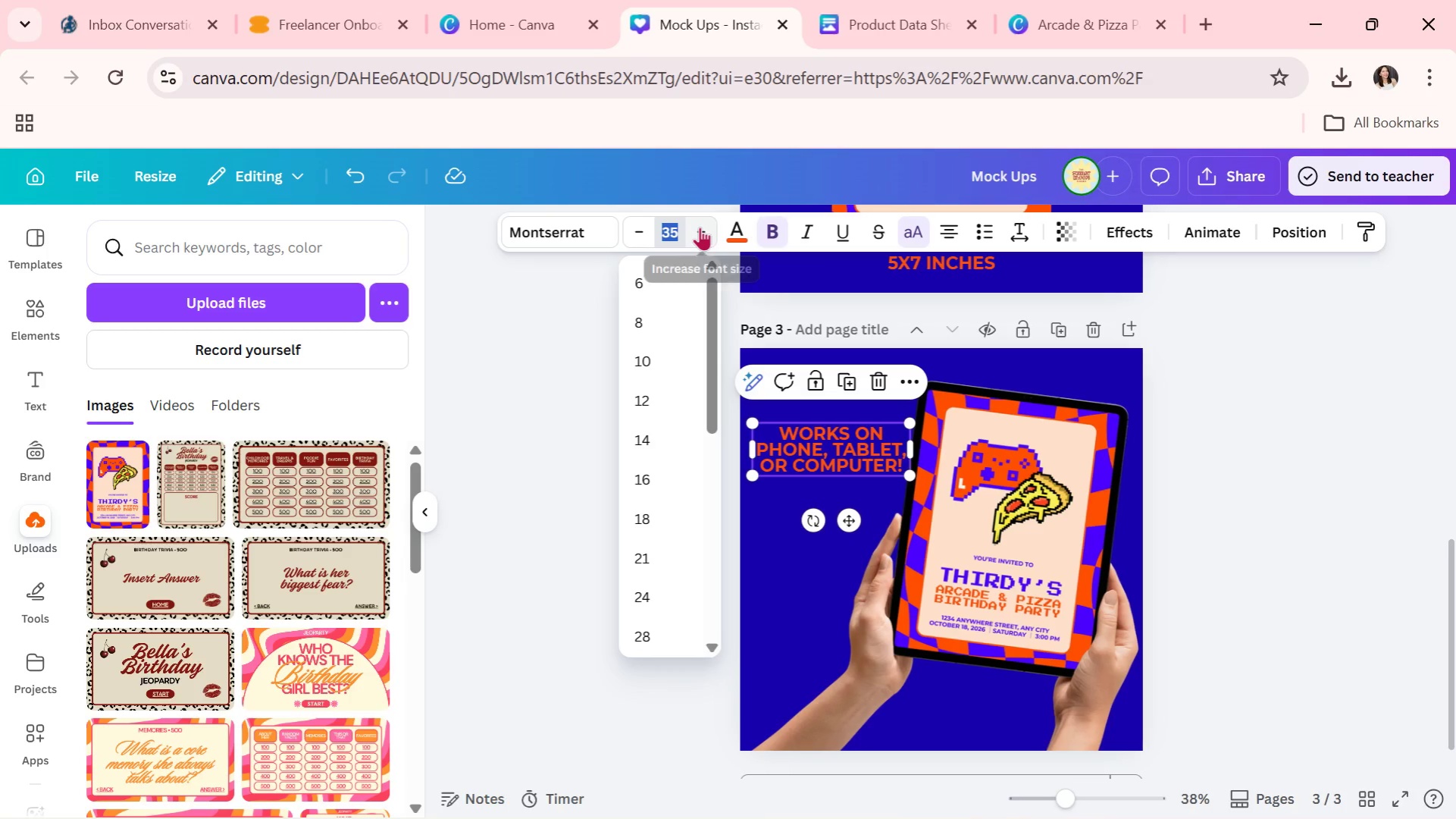 
type(30)
 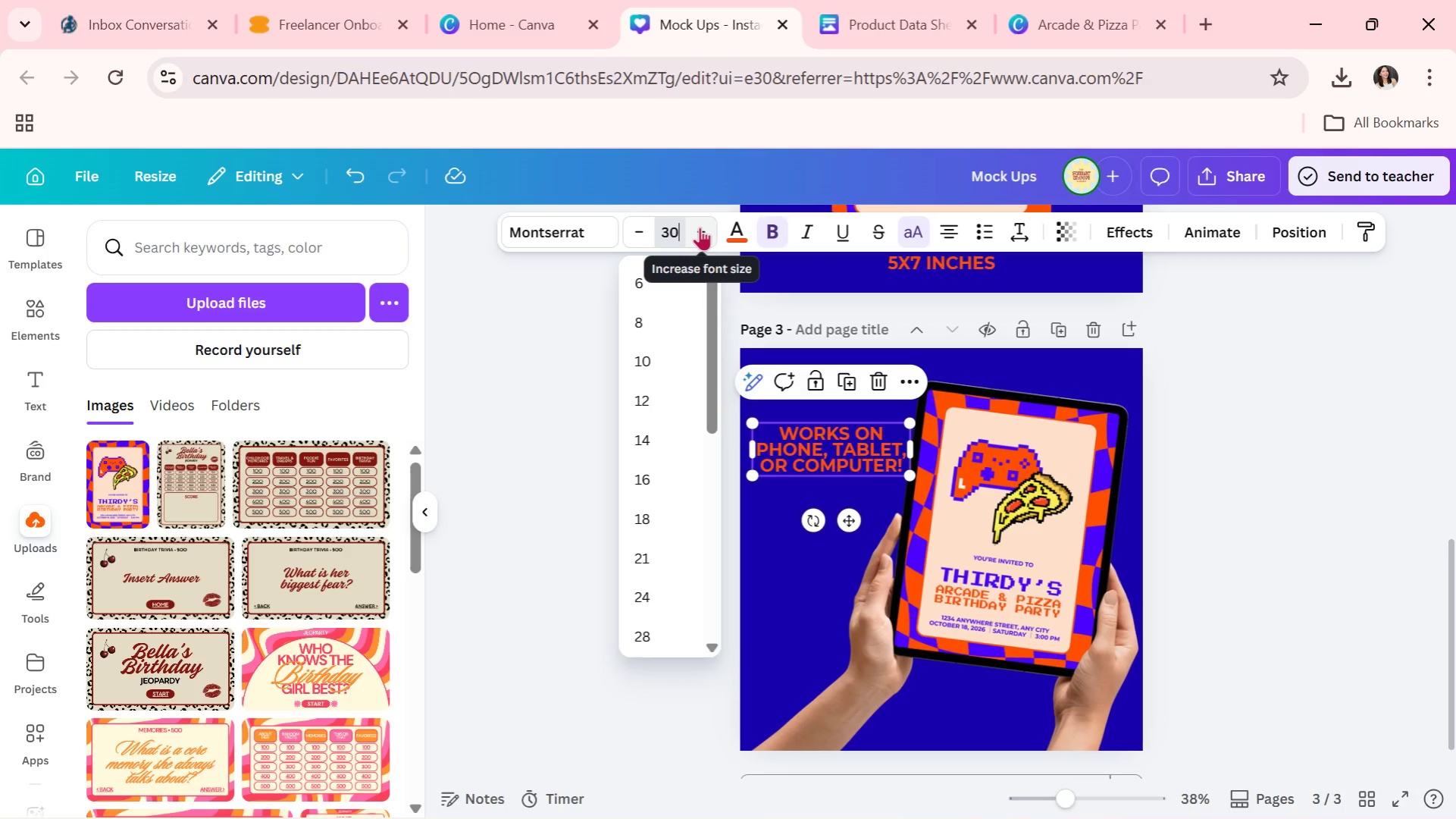 
key(Enter)
 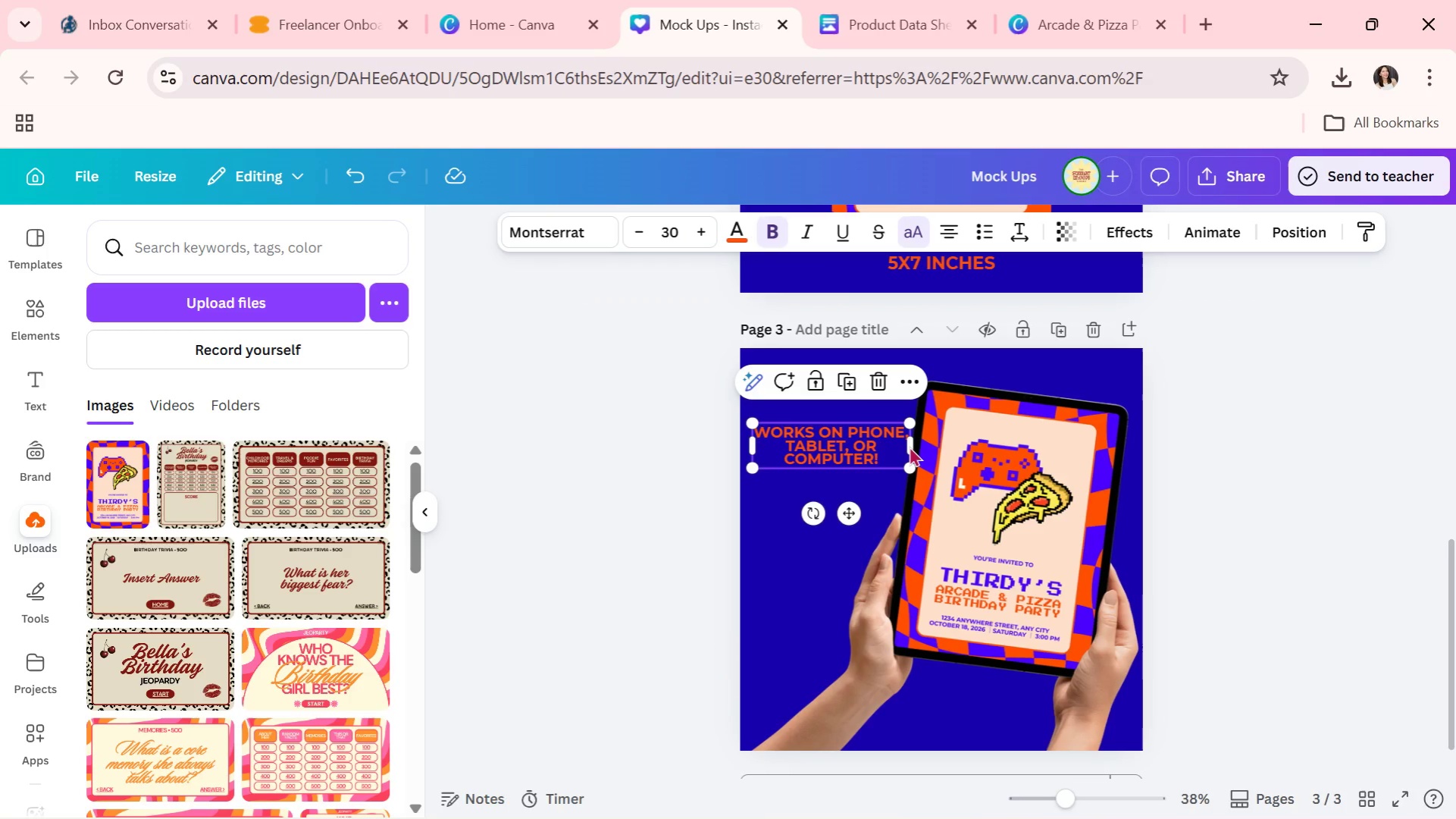 
left_click_drag(start_coordinate=[913, 449], to_coordinate=[888, 449])
 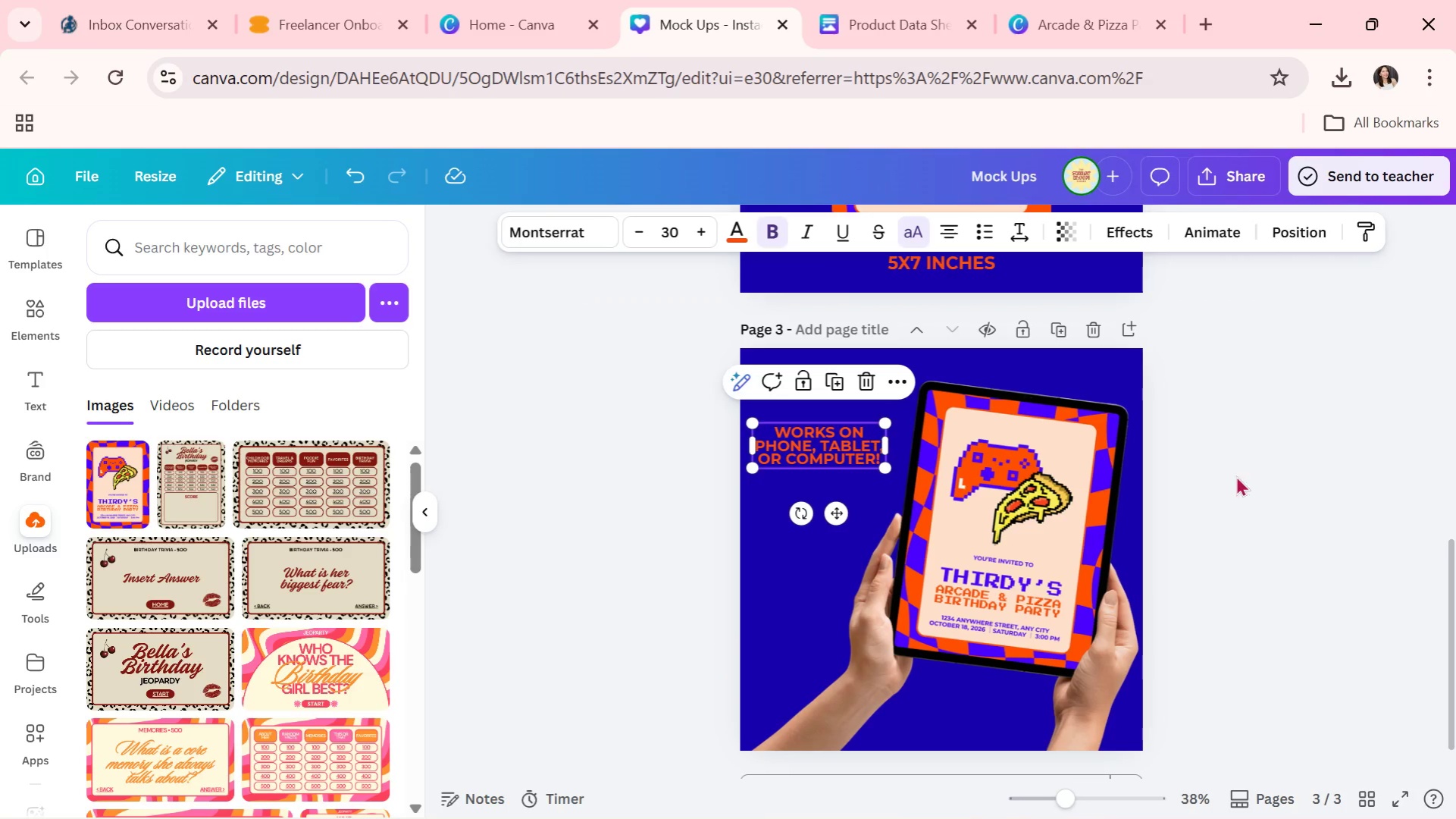 
left_click([1235, 475])
 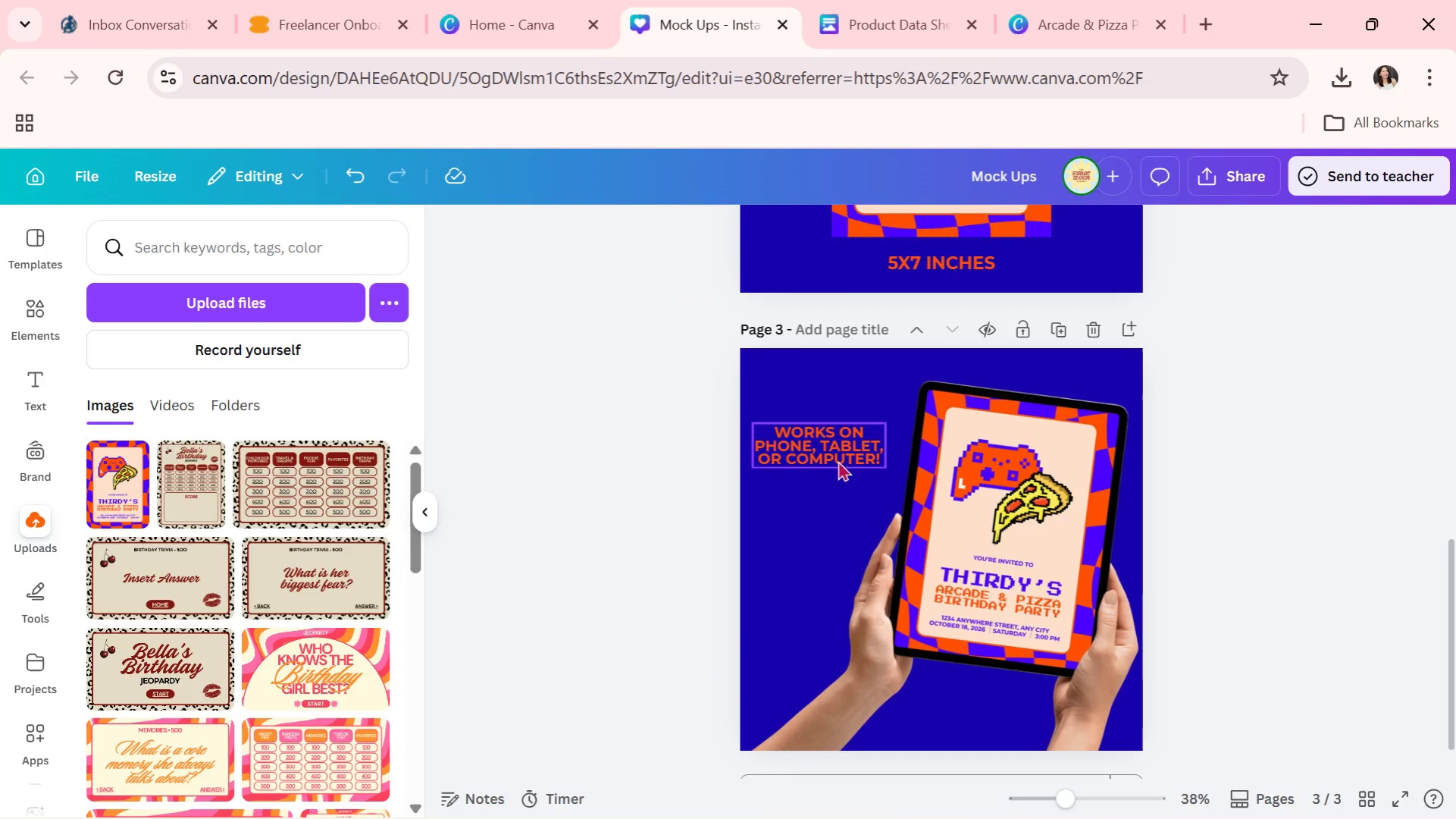 
left_click_drag(start_coordinate=[833, 448], to_coordinate=[842, 446])
 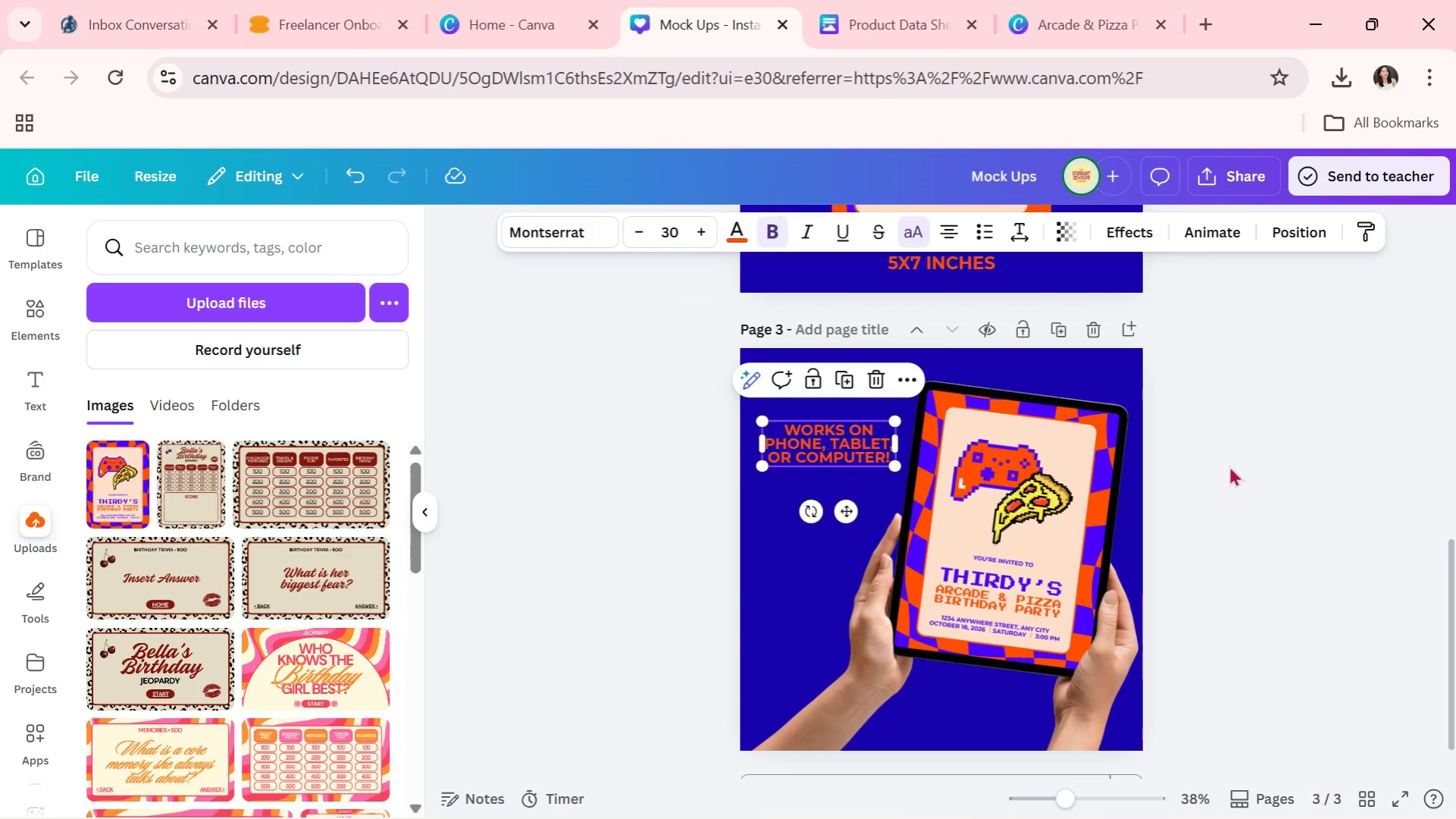 
left_click([1229, 466])
 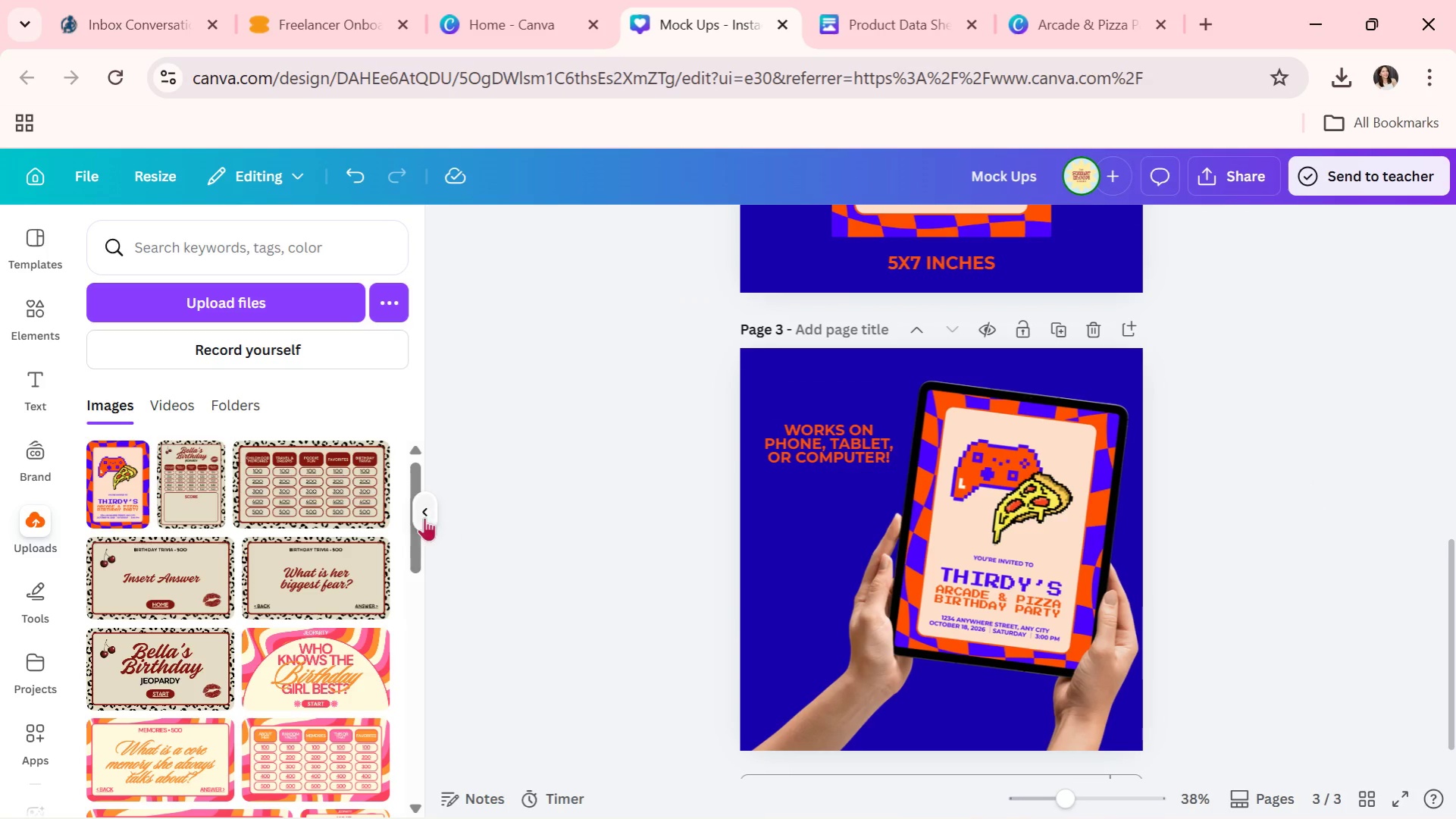 
double_click([1331, 574])
 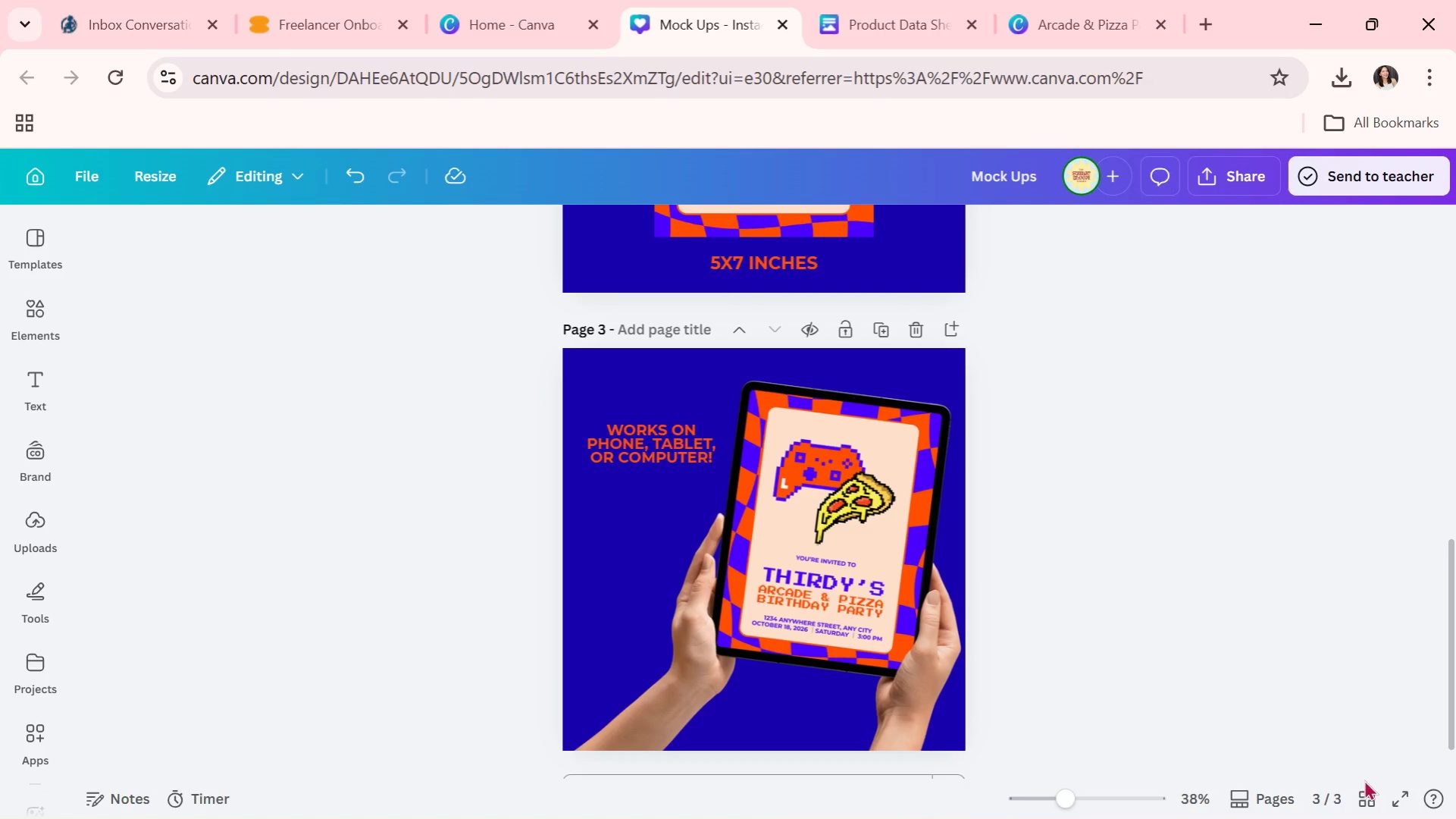 
left_click([1363, 783])
 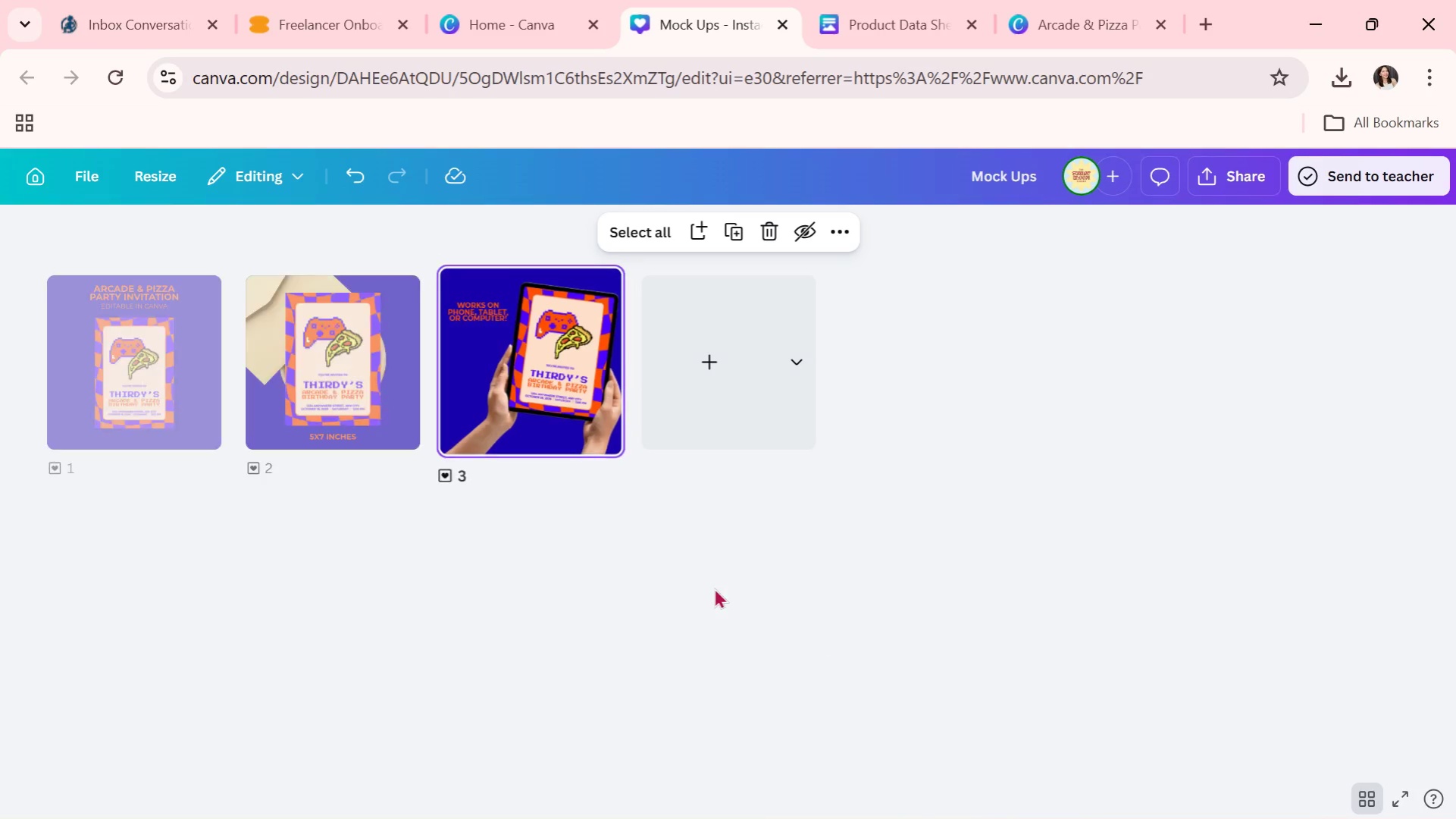 
left_click_drag(start_coordinate=[714, 588], to_coordinate=[720, 577])
 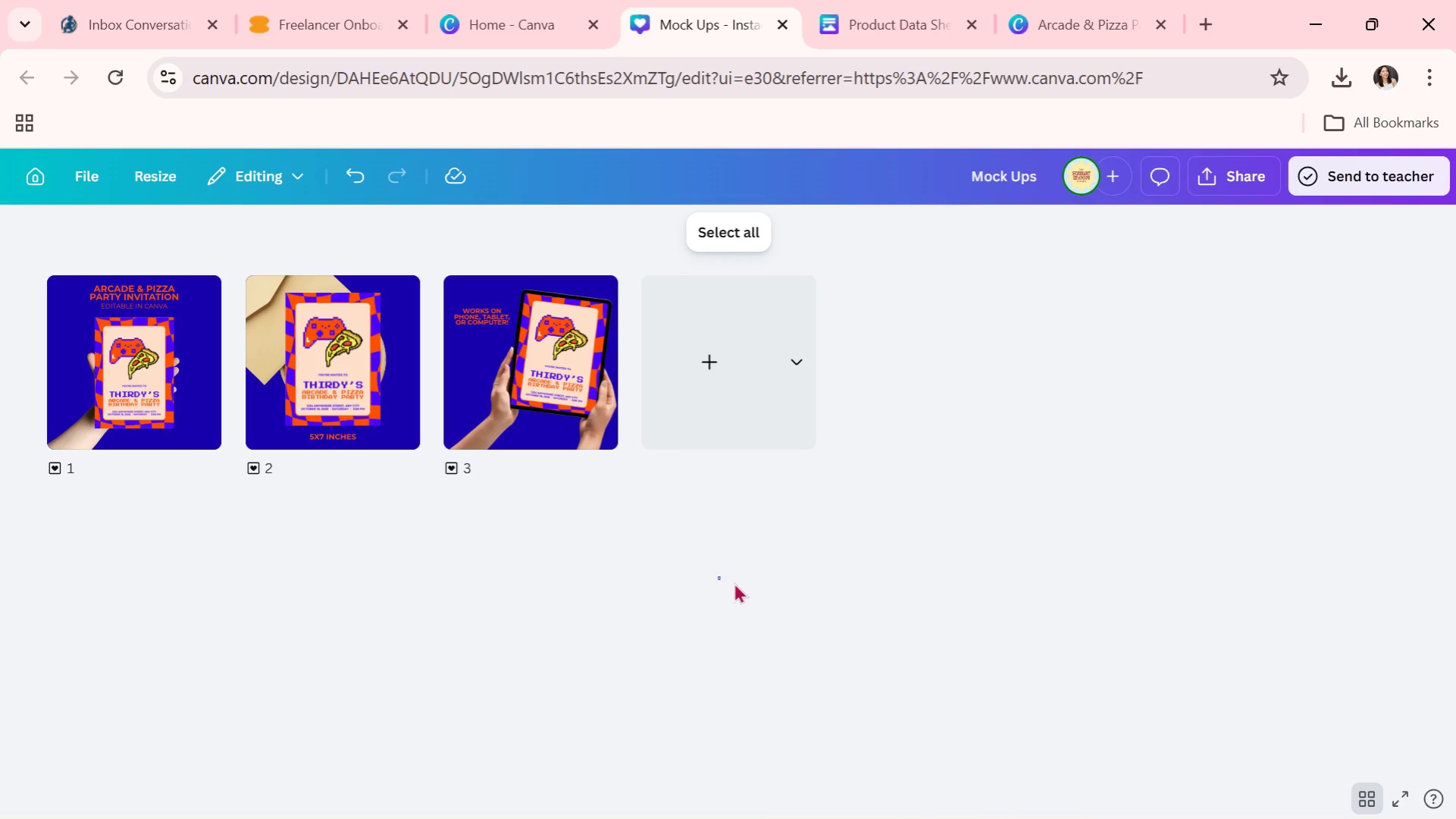 
double_click([734, 582])
 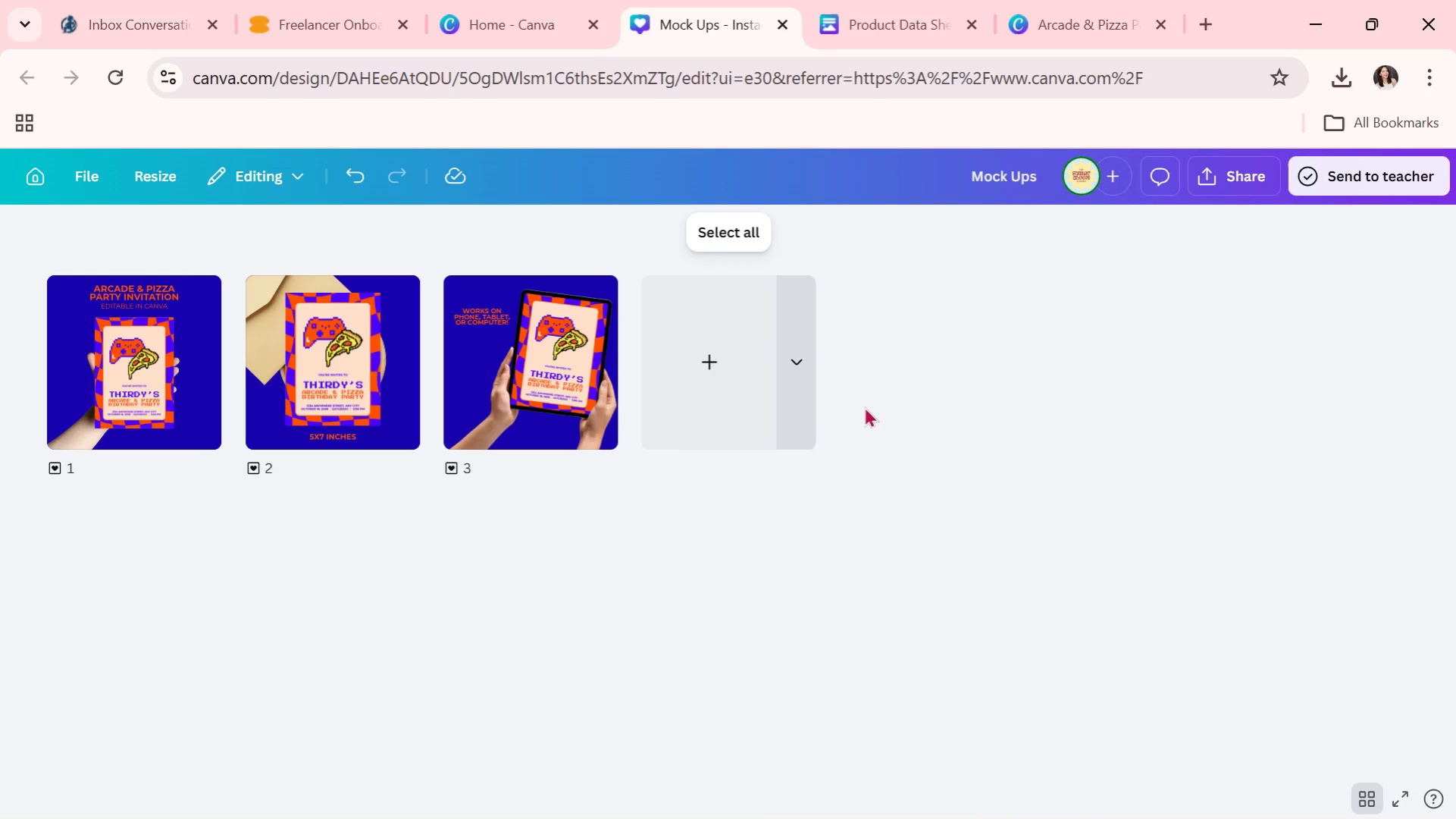 
left_click([1204, 177])
 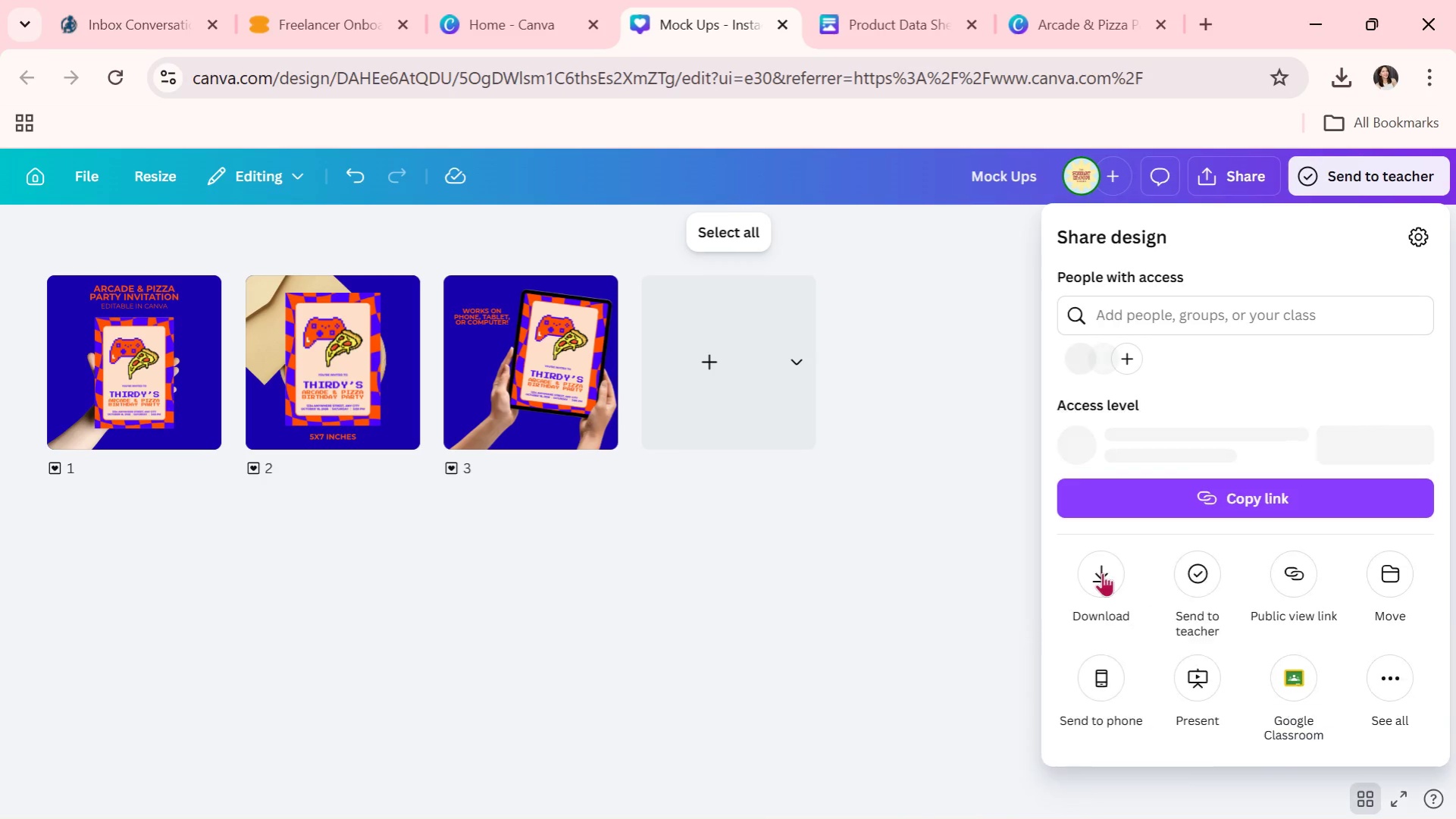 
left_click([1095, 567])
 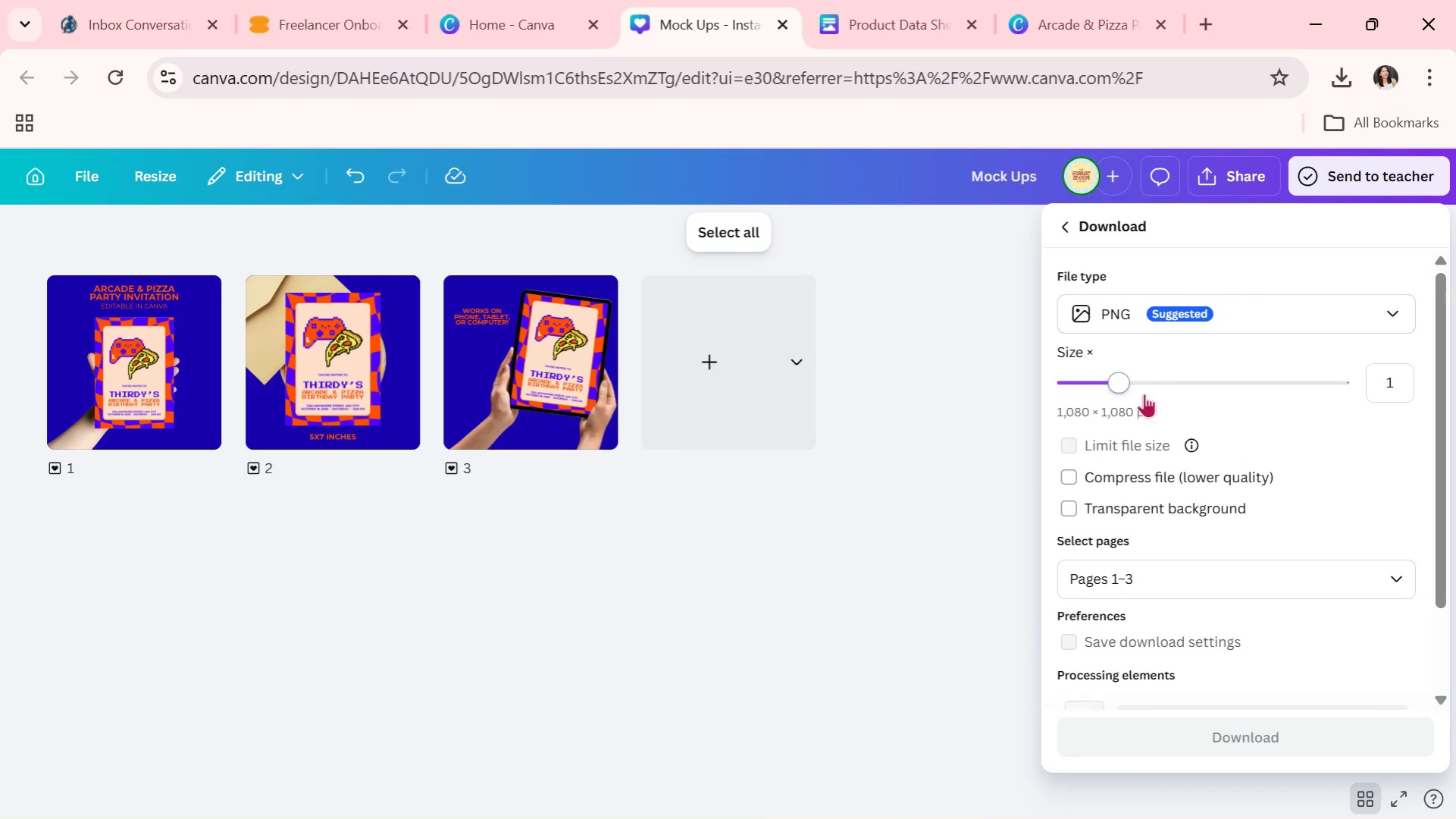 
left_click_drag(start_coordinate=[1114, 379], to_coordinate=[1448, 380])
 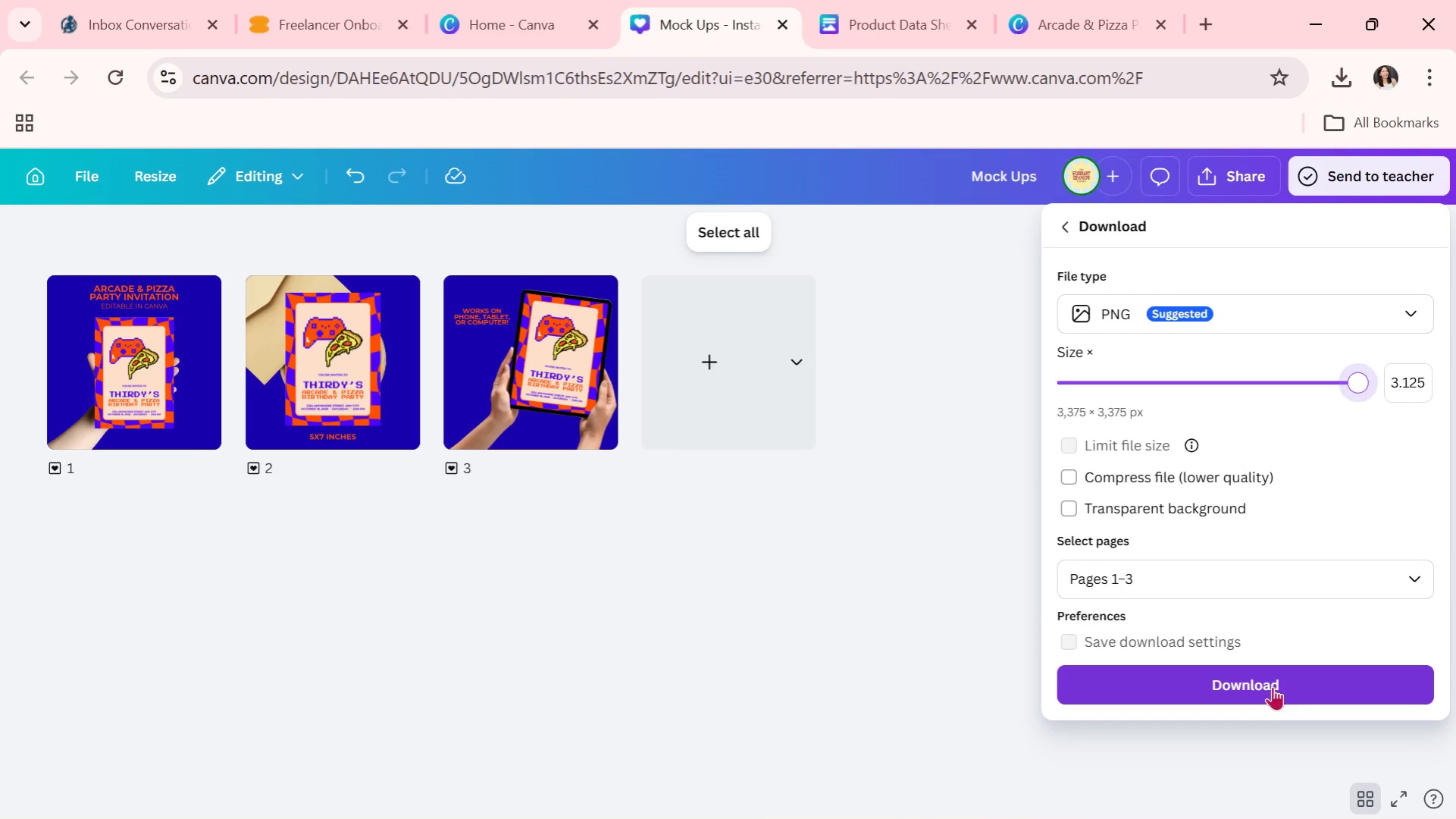 
left_click([1271, 686])
 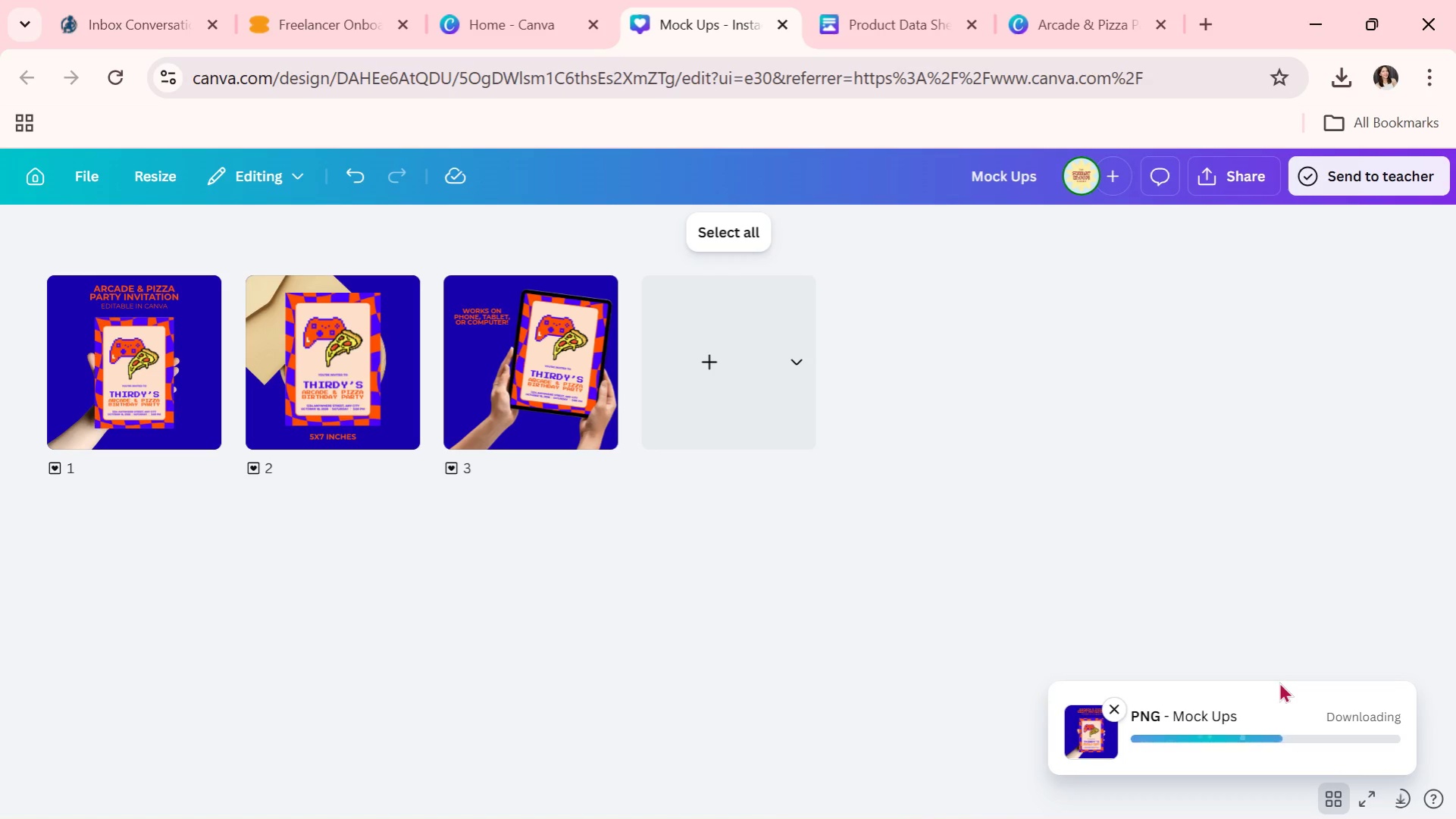 
wait(10.25)
 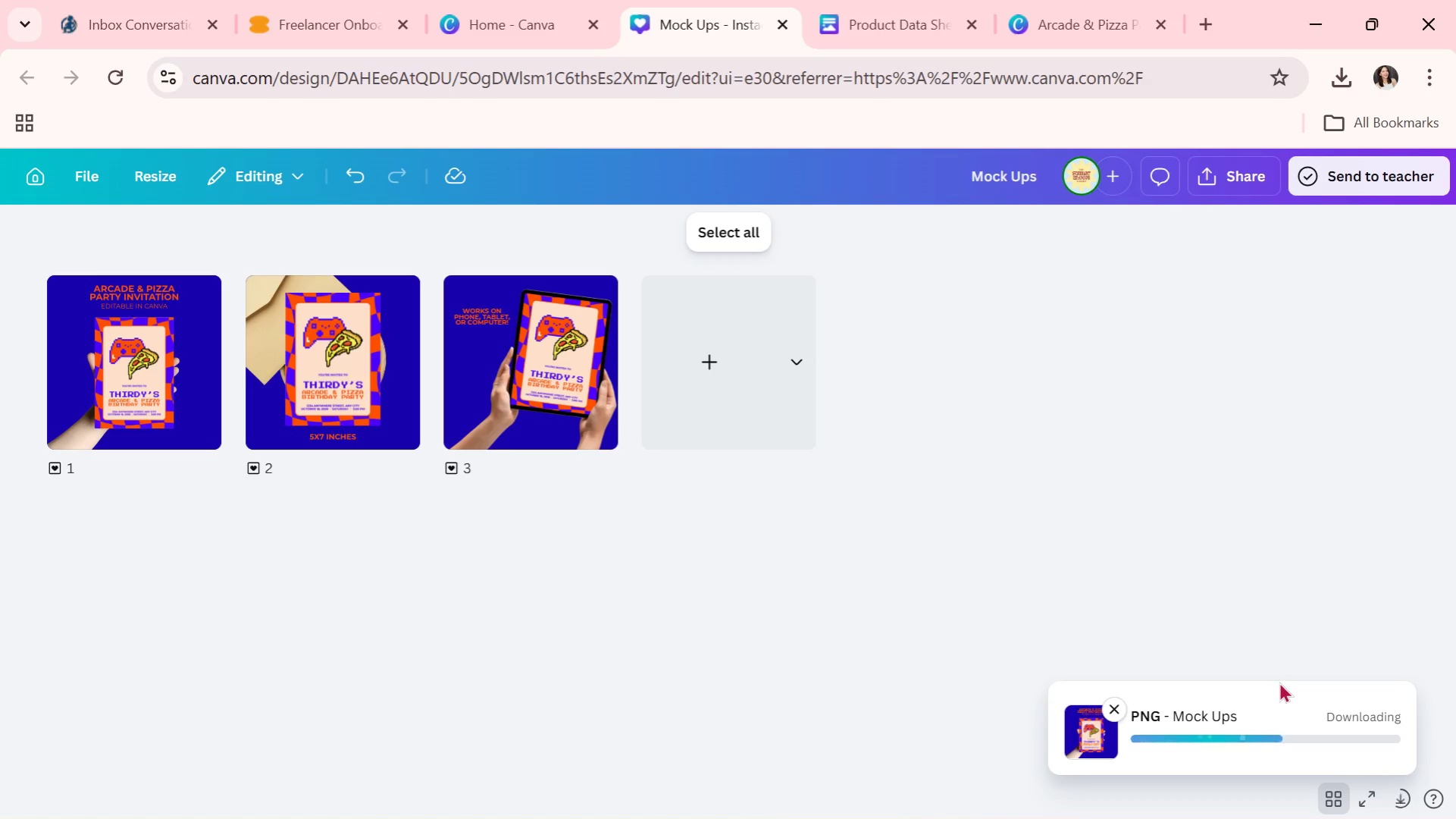 
key(Alt+AltLeft)
 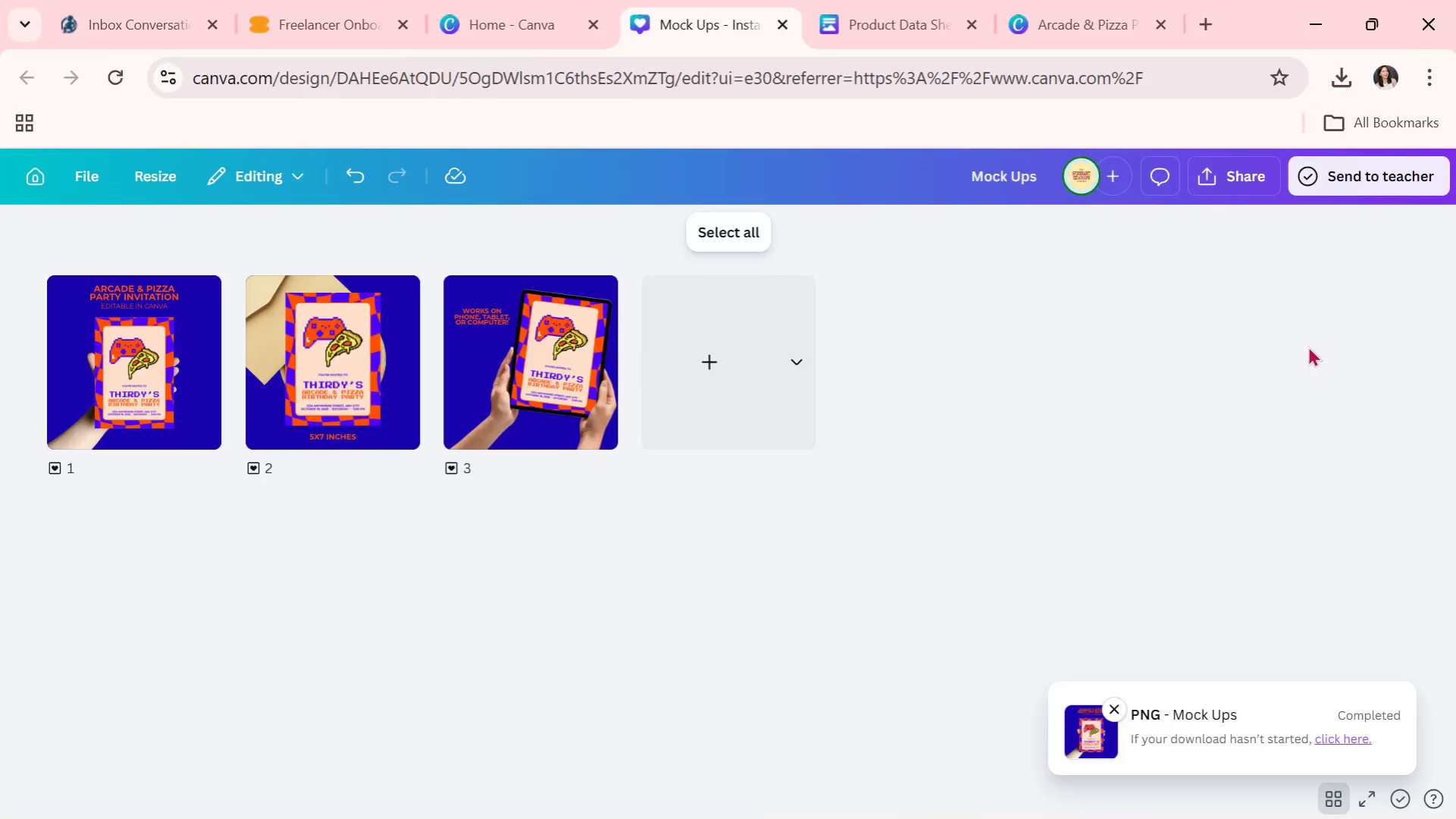 
key(Alt+Tab)